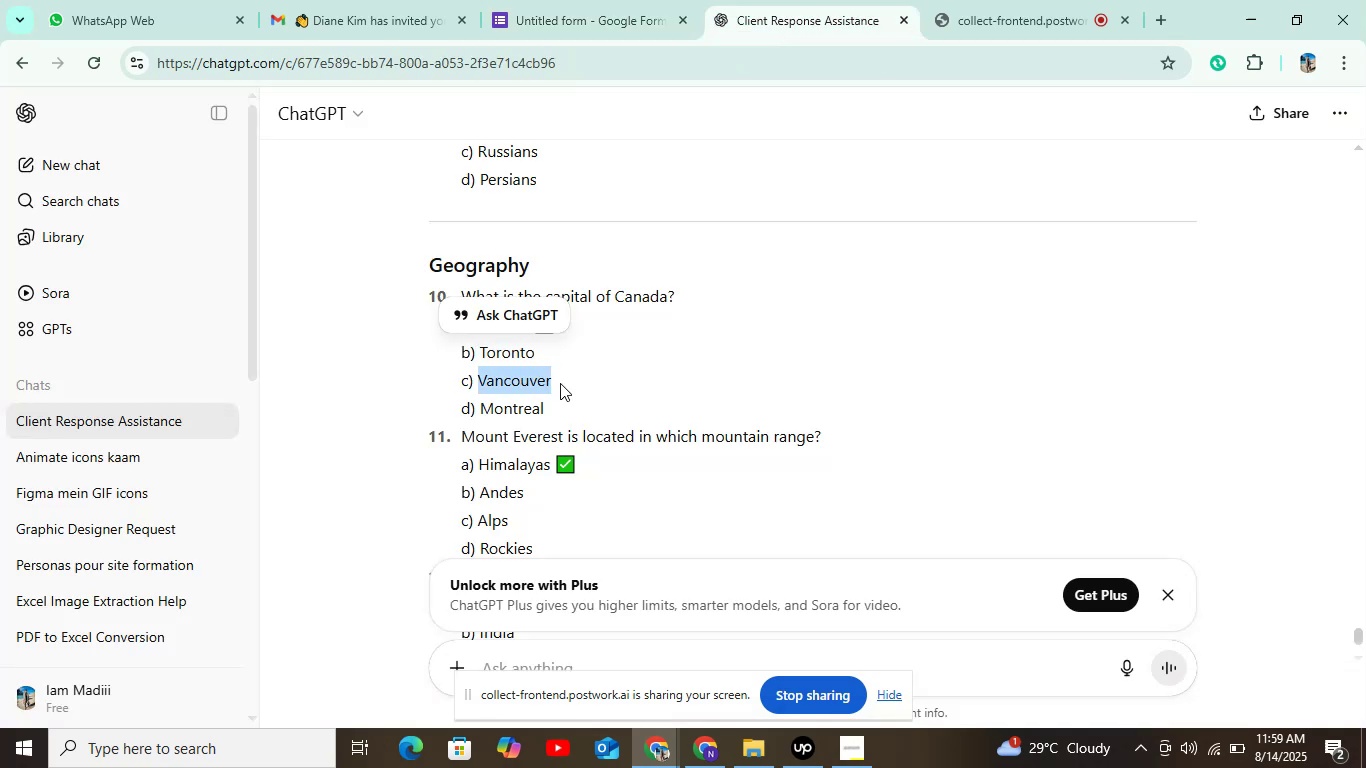 
key(Control+C)
 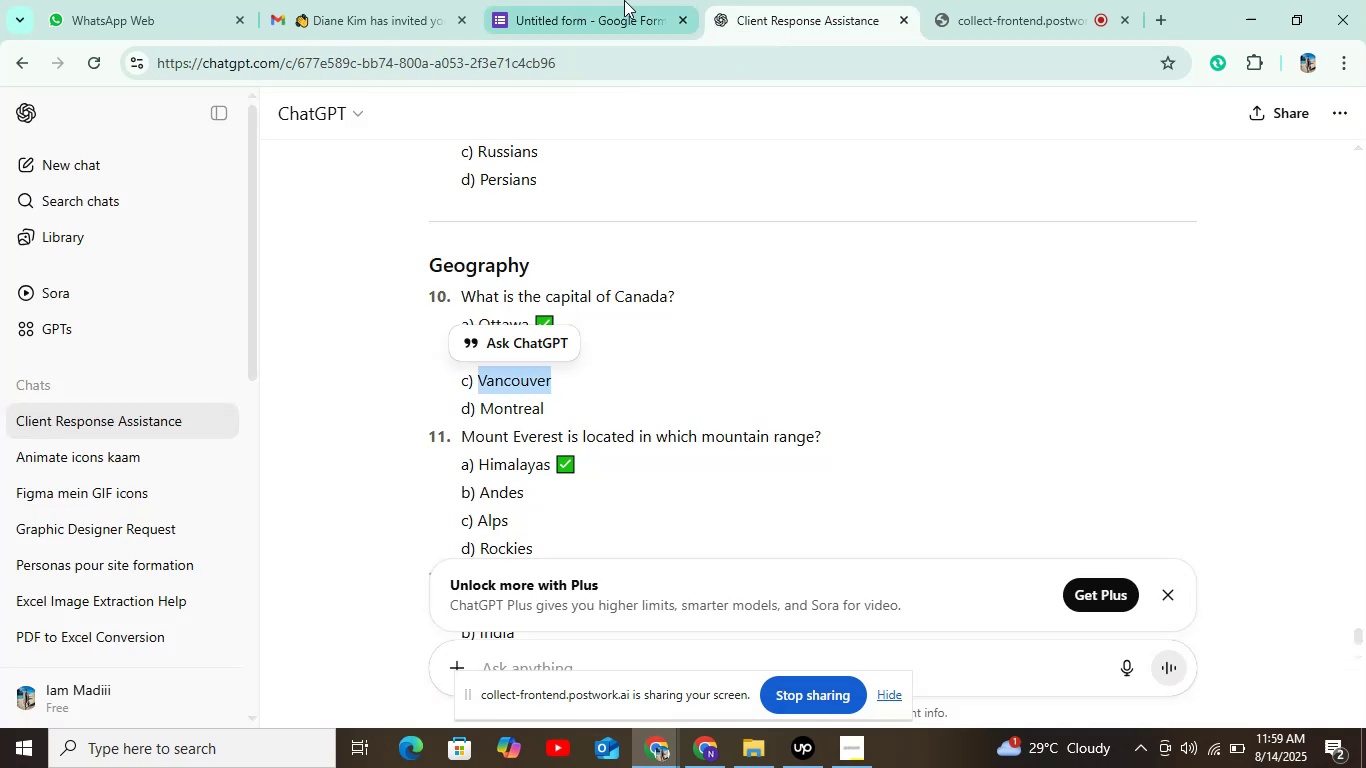 
left_click([624, 0])
 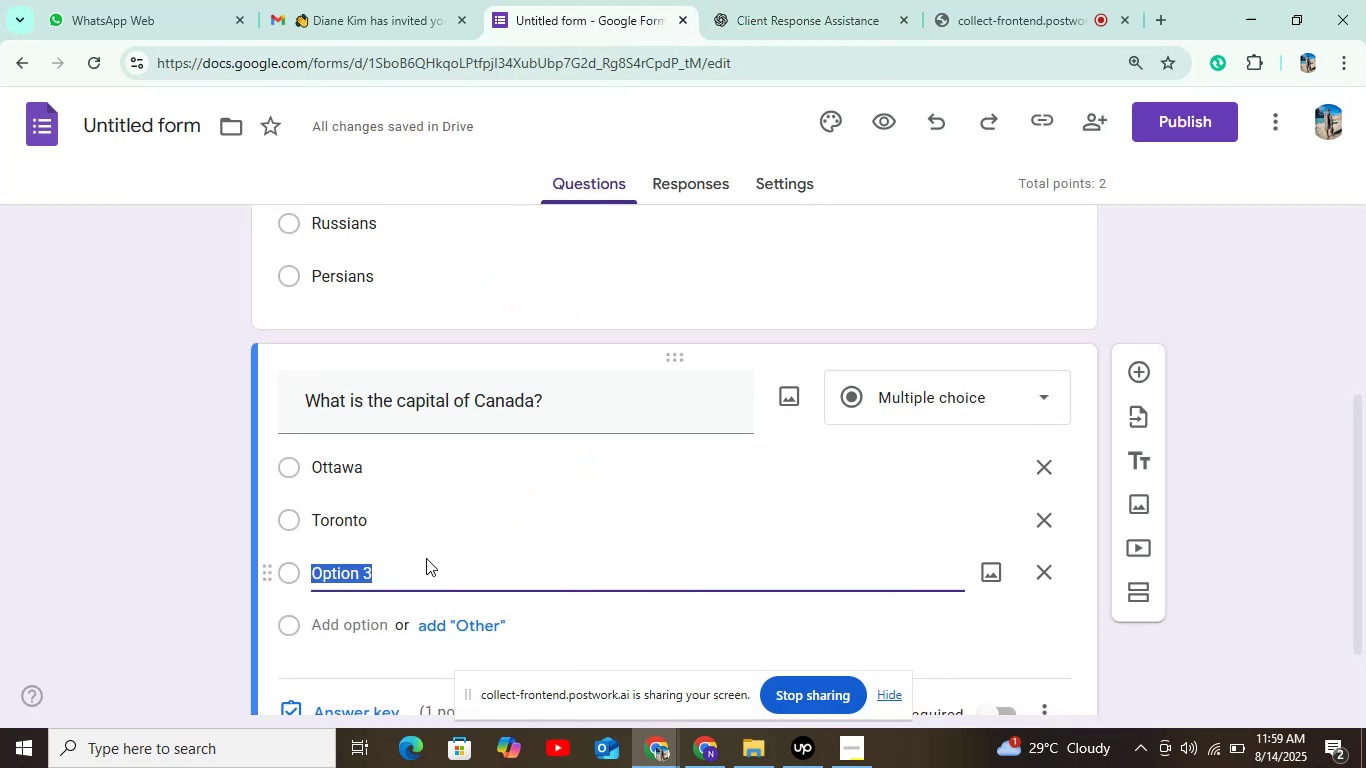 
key(Control+V)
 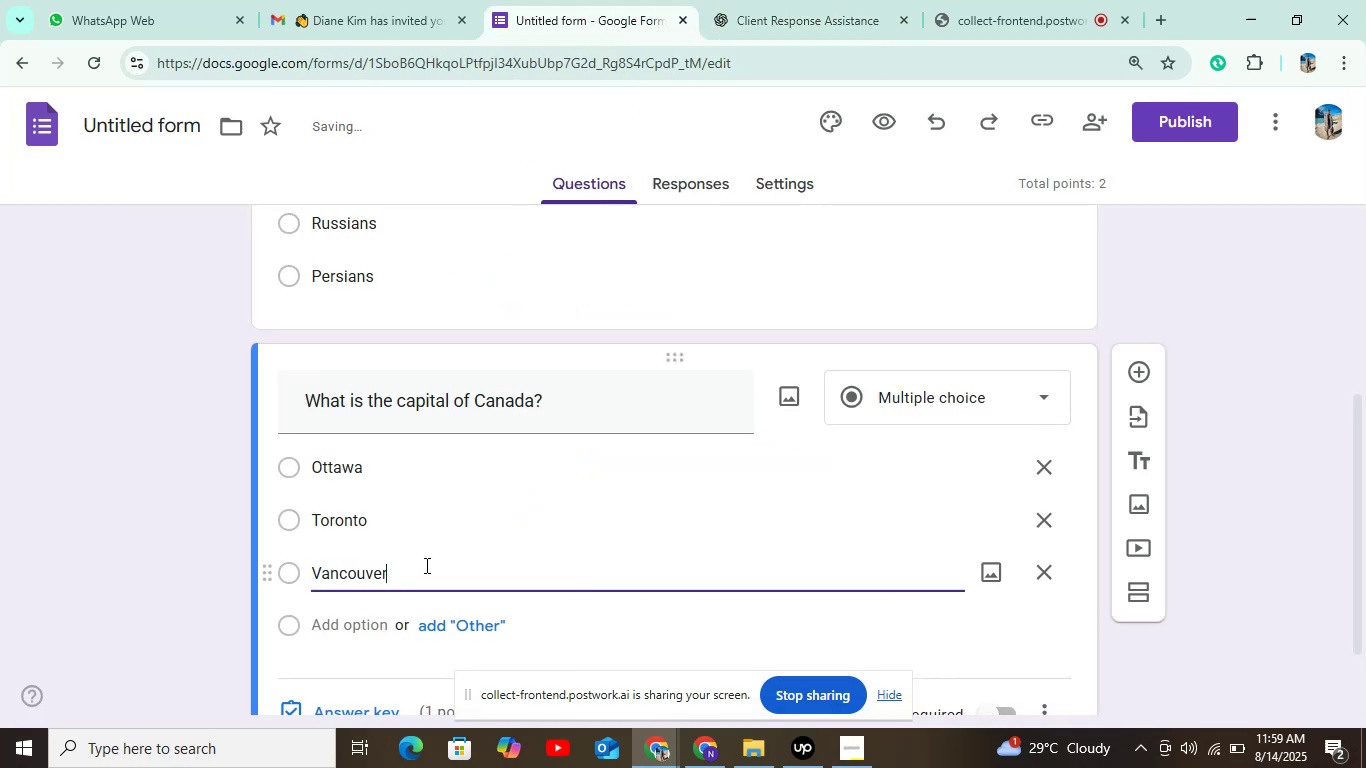 
scroll: coordinate [416, 573], scroll_direction: down, amount: 4.0
 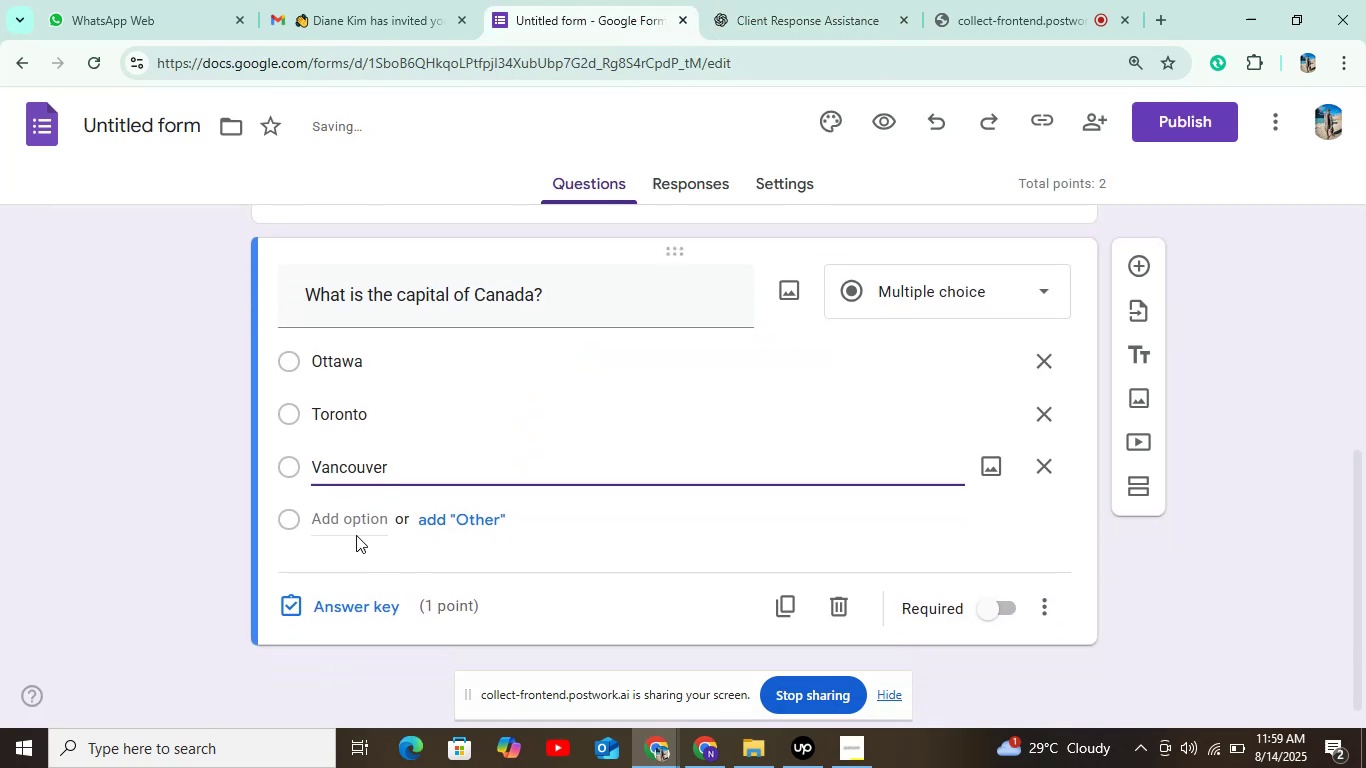 
left_click([355, 524])
 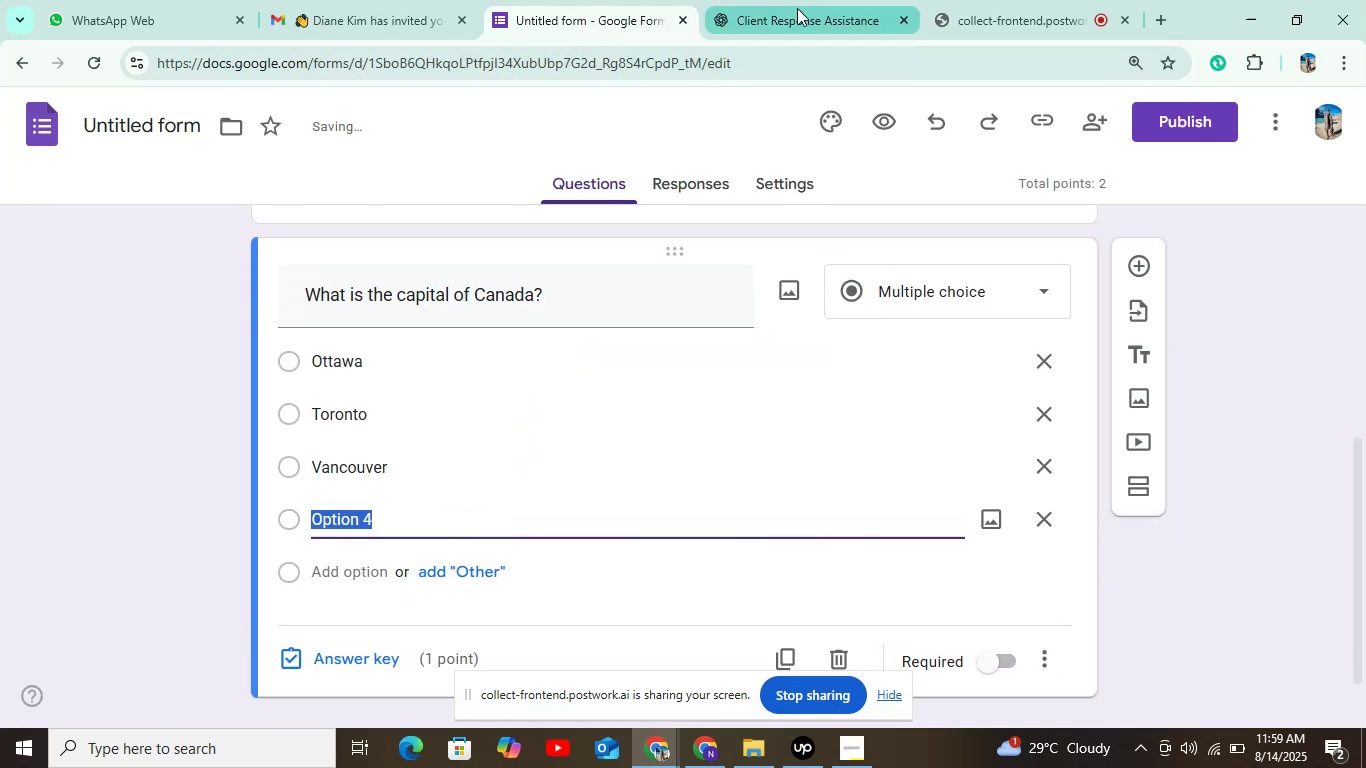 
left_click([781, 15])
 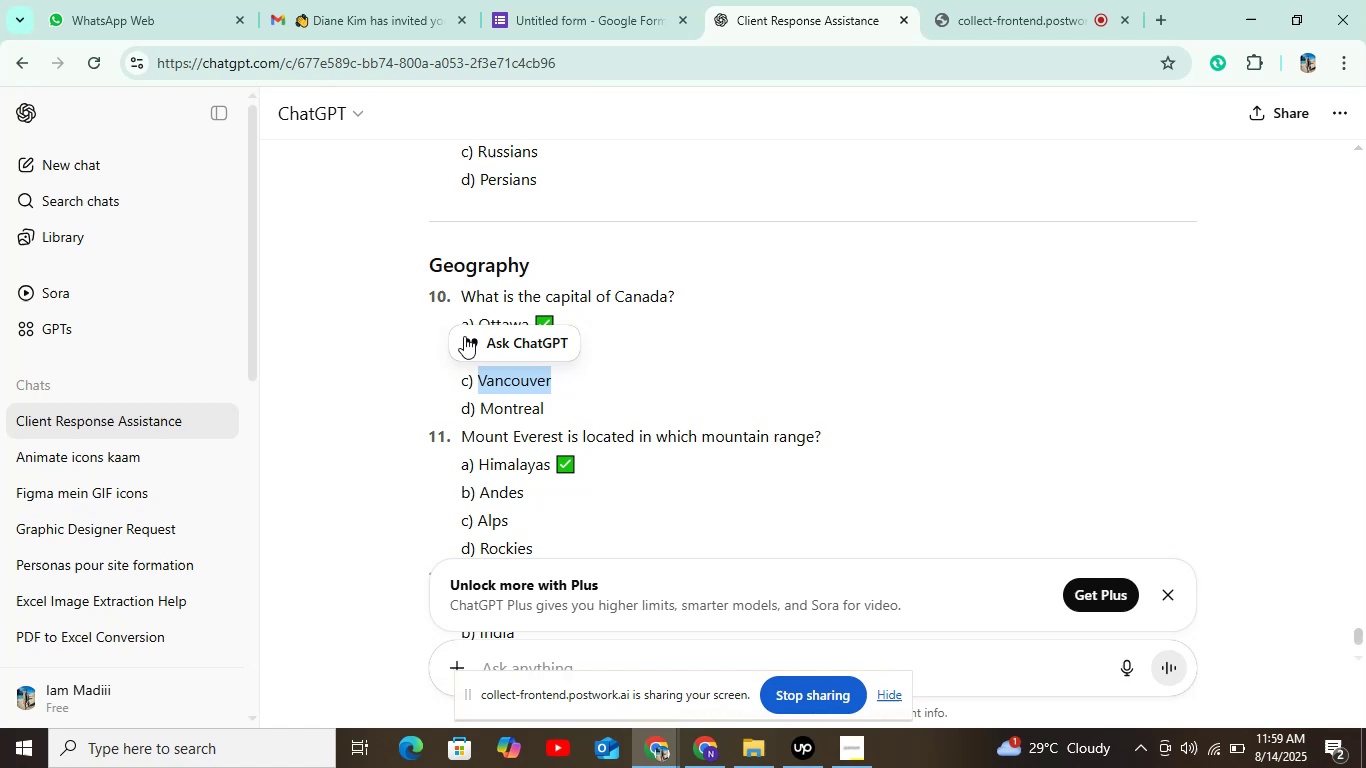 
left_click_drag(start_coordinate=[478, 408], to_coordinate=[580, 422])
 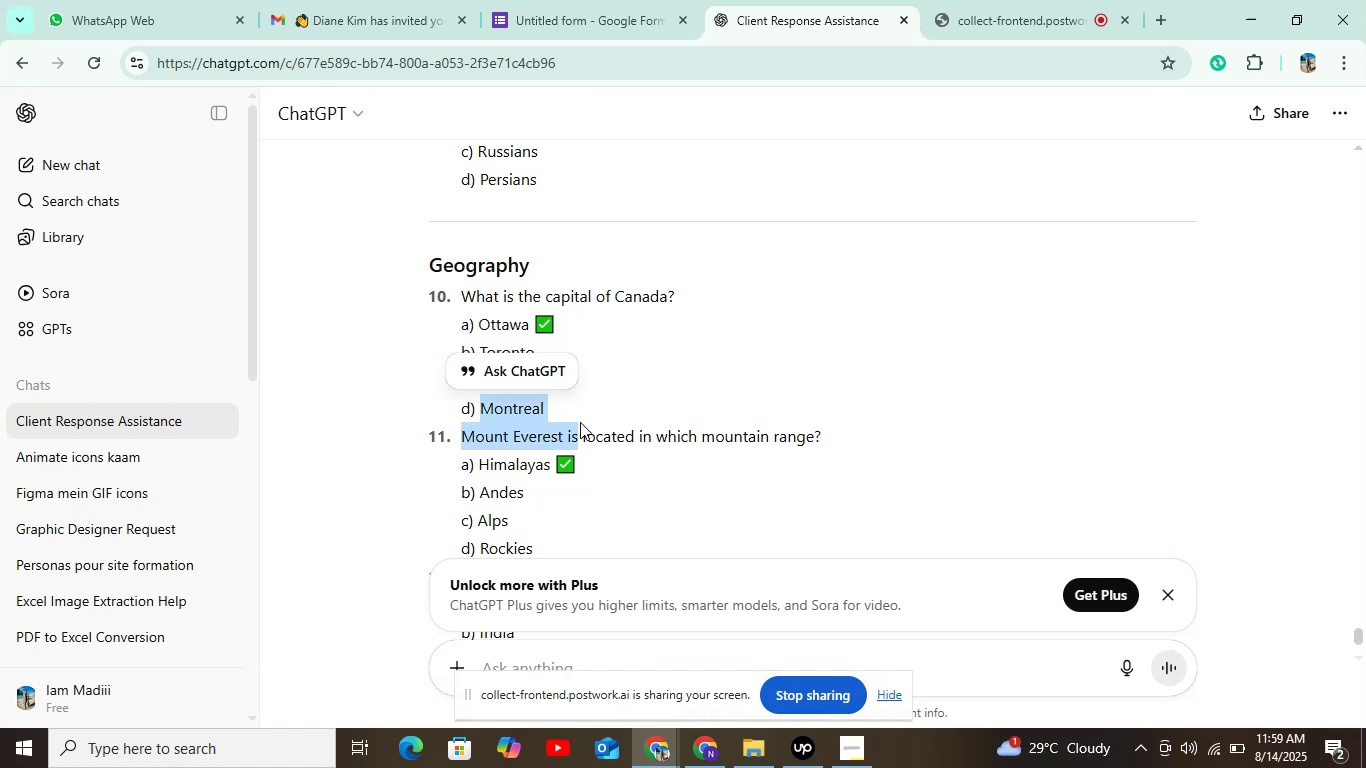 
key(Control+ControlLeft)
 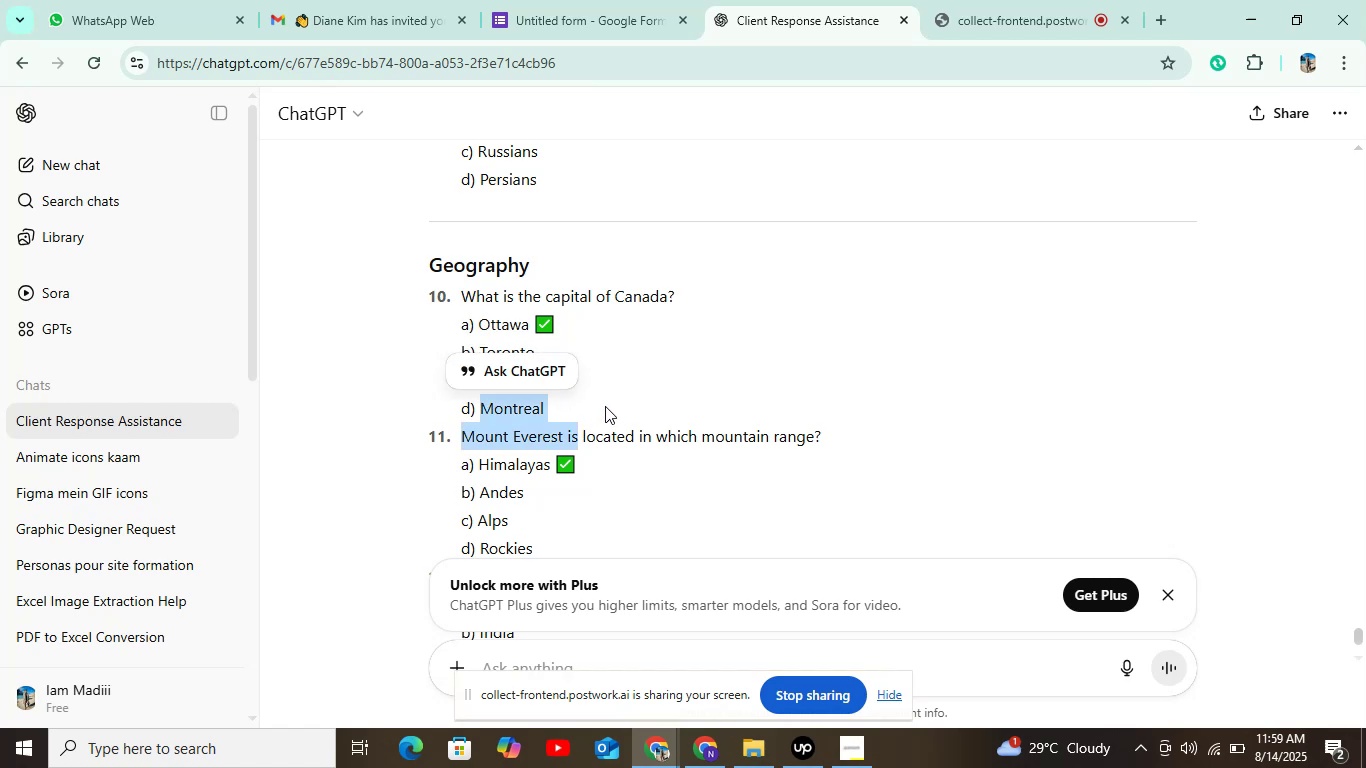 
left_click([606, 406])
 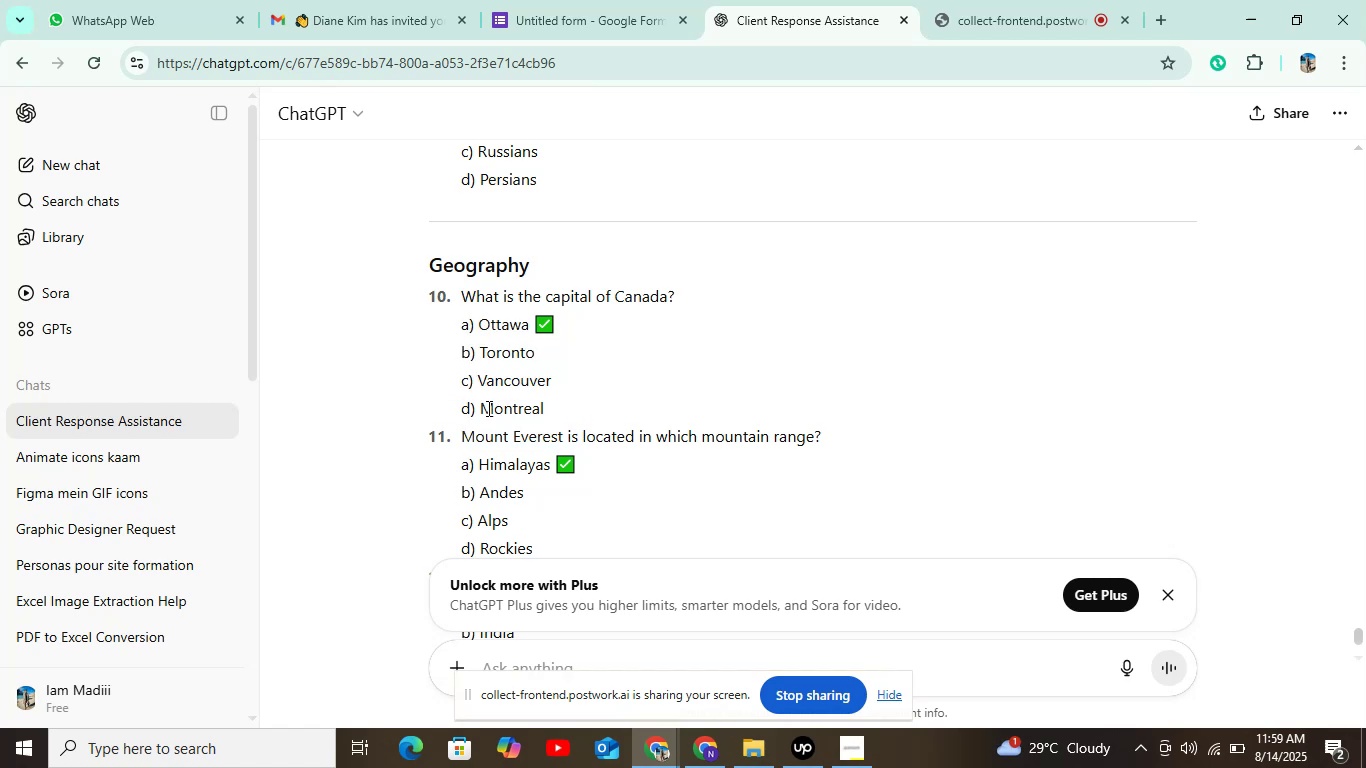 
left_click_drag(start_coordinate=[477, 409], to_coordinate=[576, 409])
 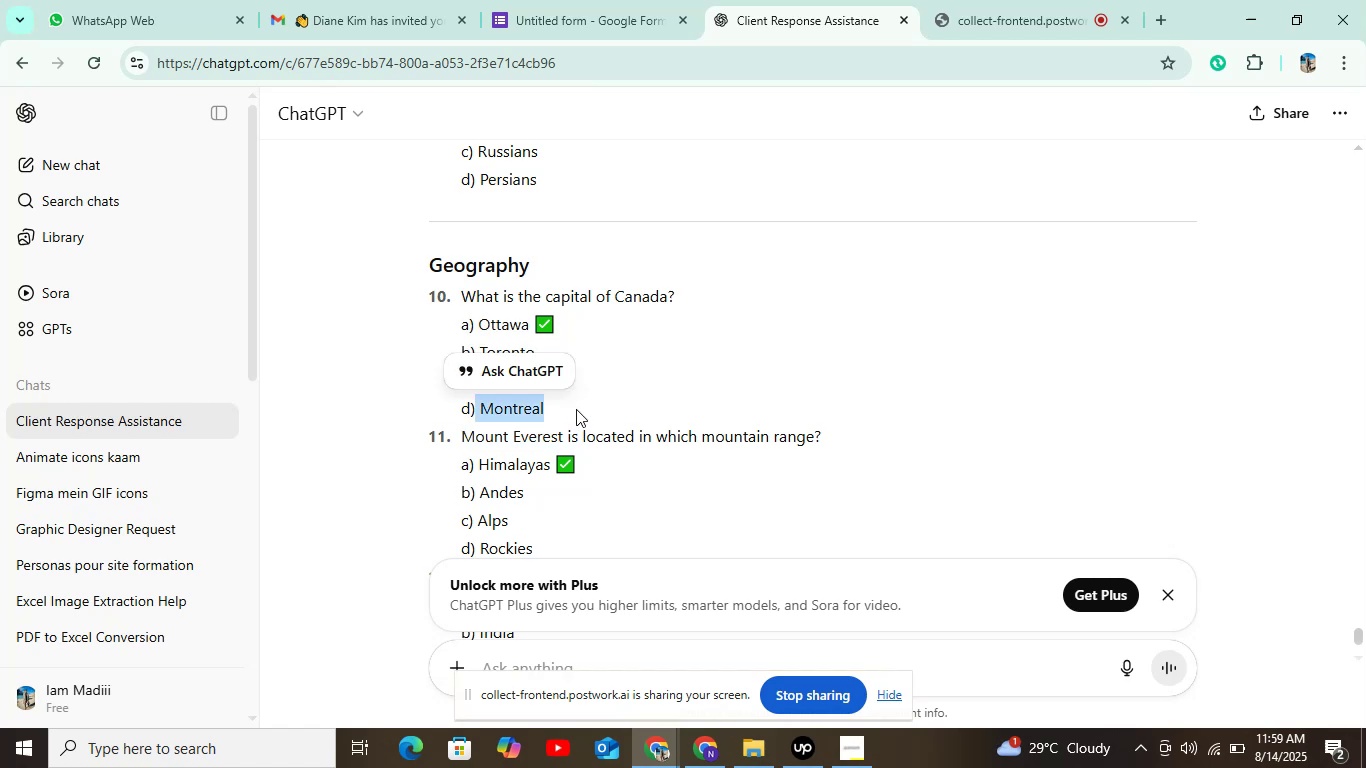 
key(Control+C)
 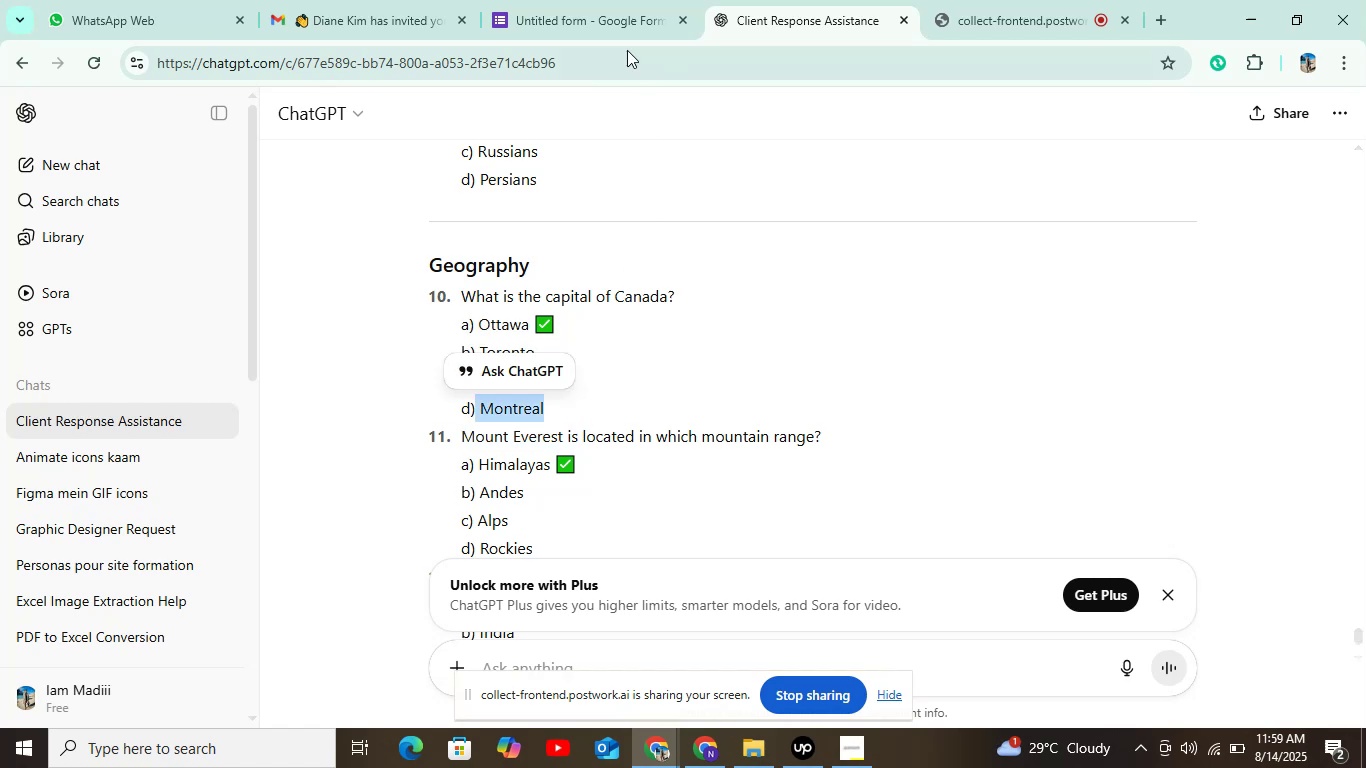 
left_click([603, 28])
 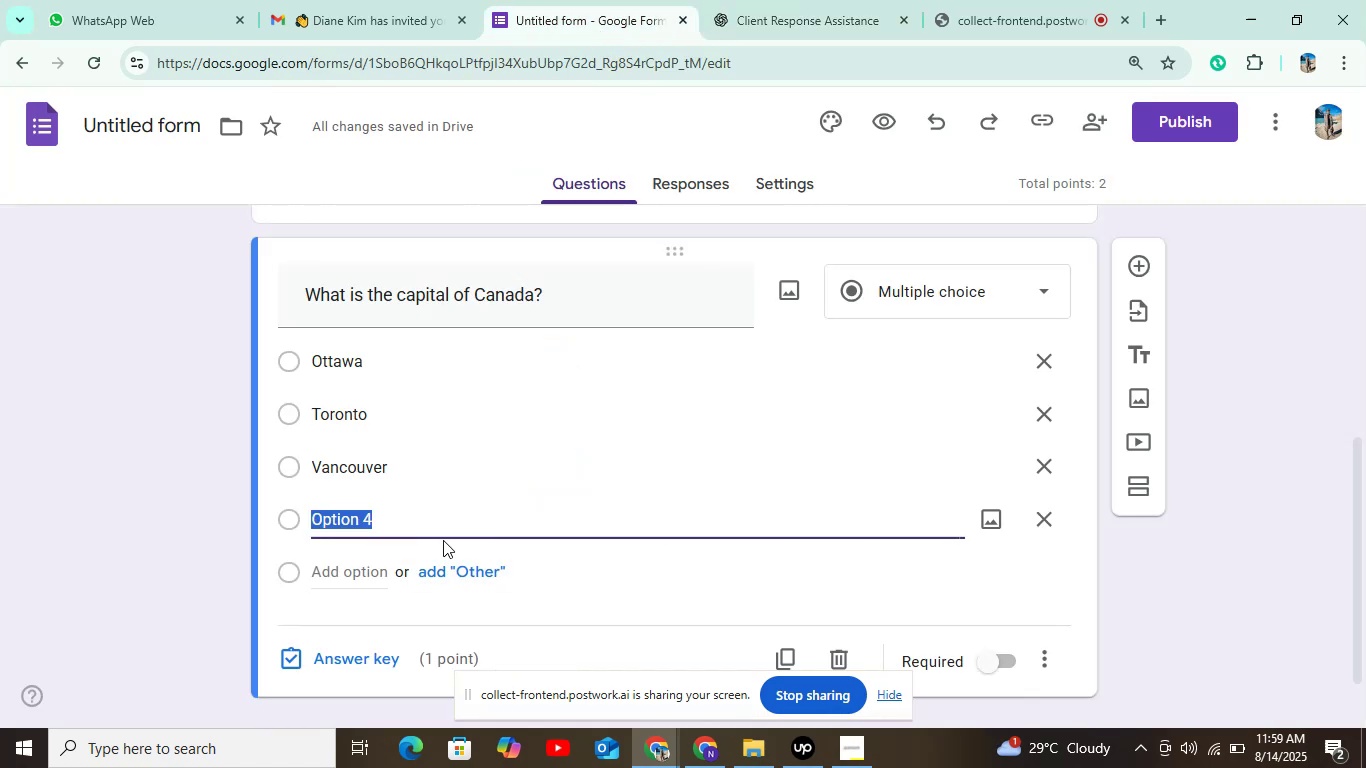 
key(Control+V)
 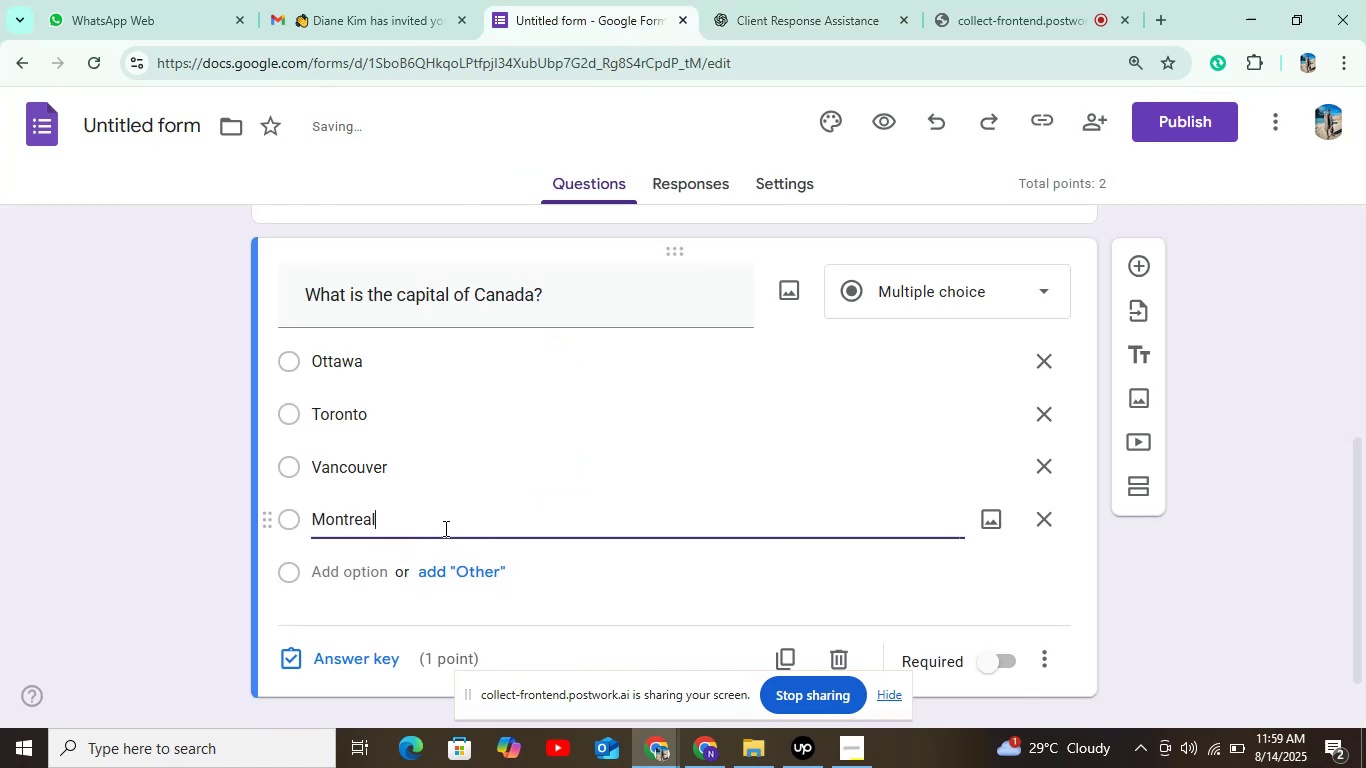 
scroll: coordinate [474, 520], scroll_direction: down, amount: 3.0
 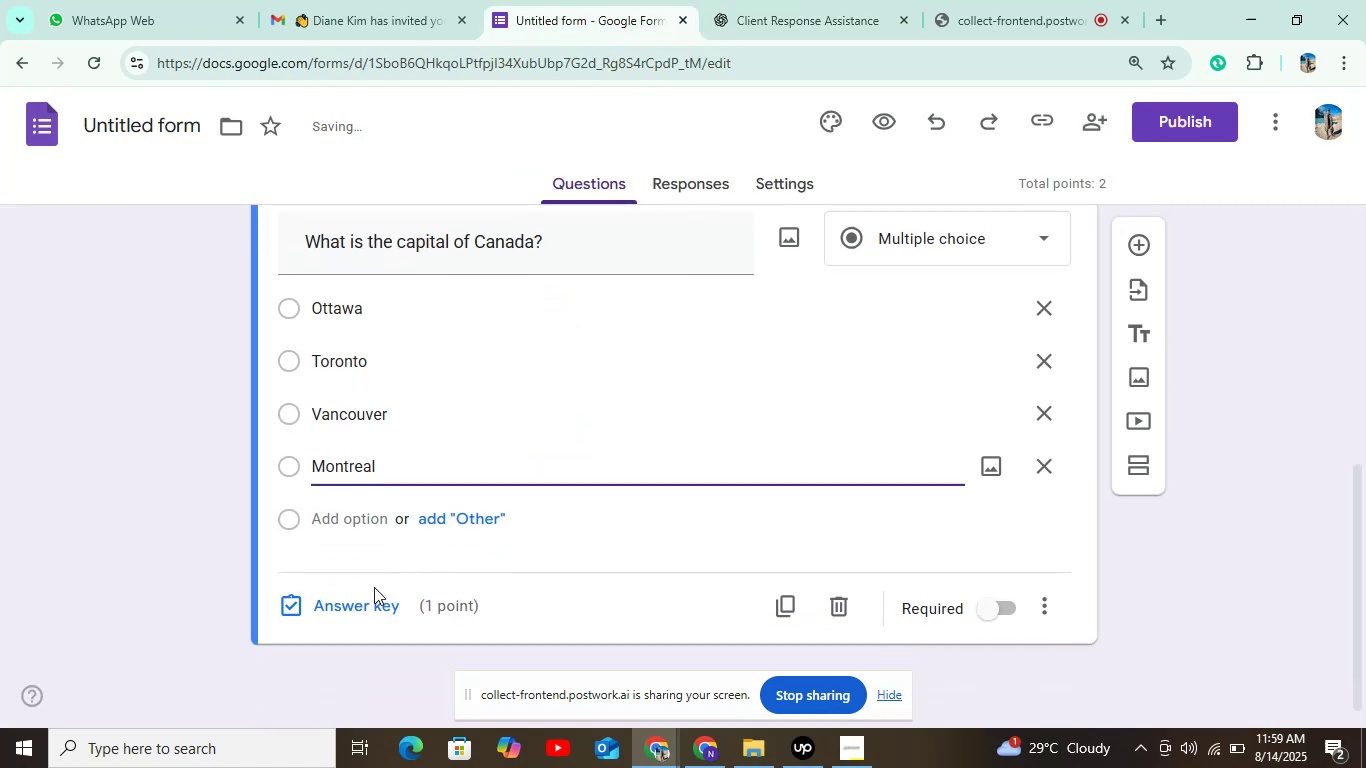 
left_click([371, 607])
 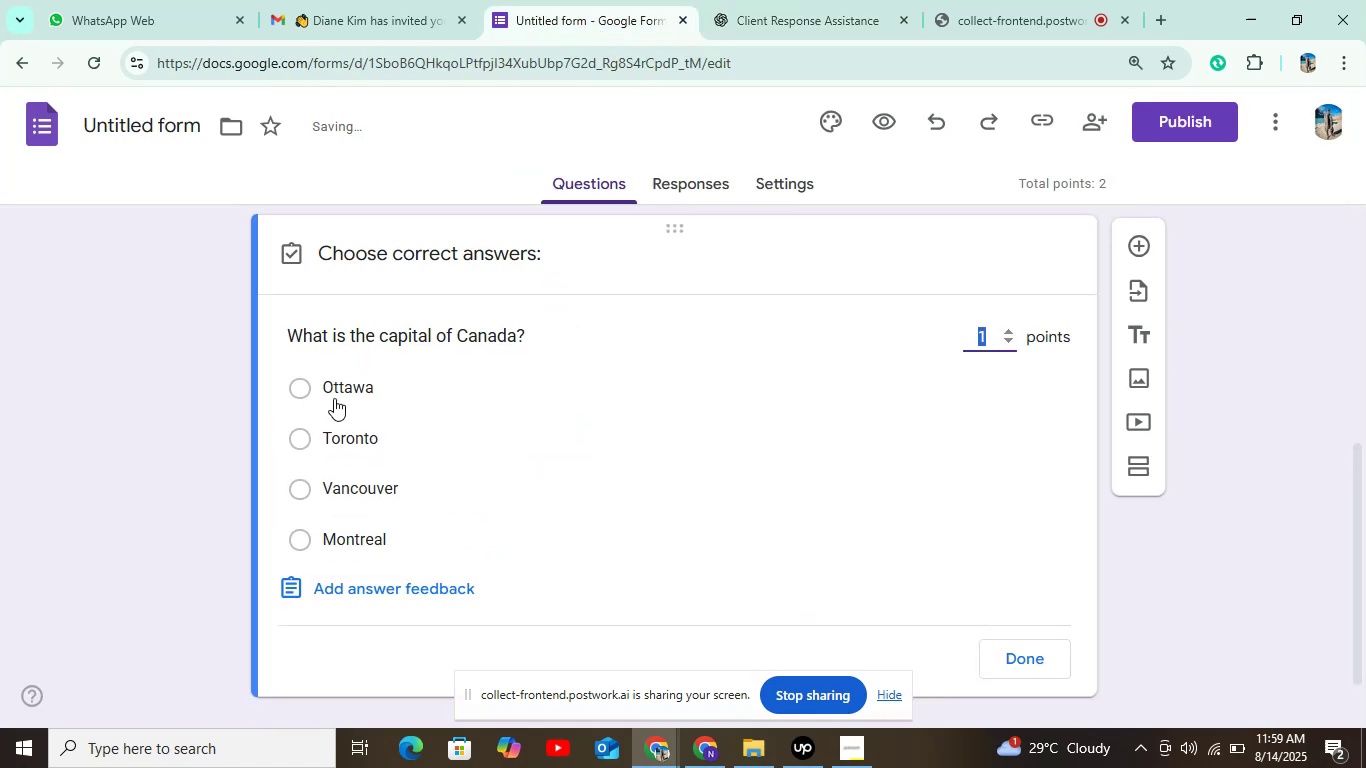 
left_click([337, 390])
 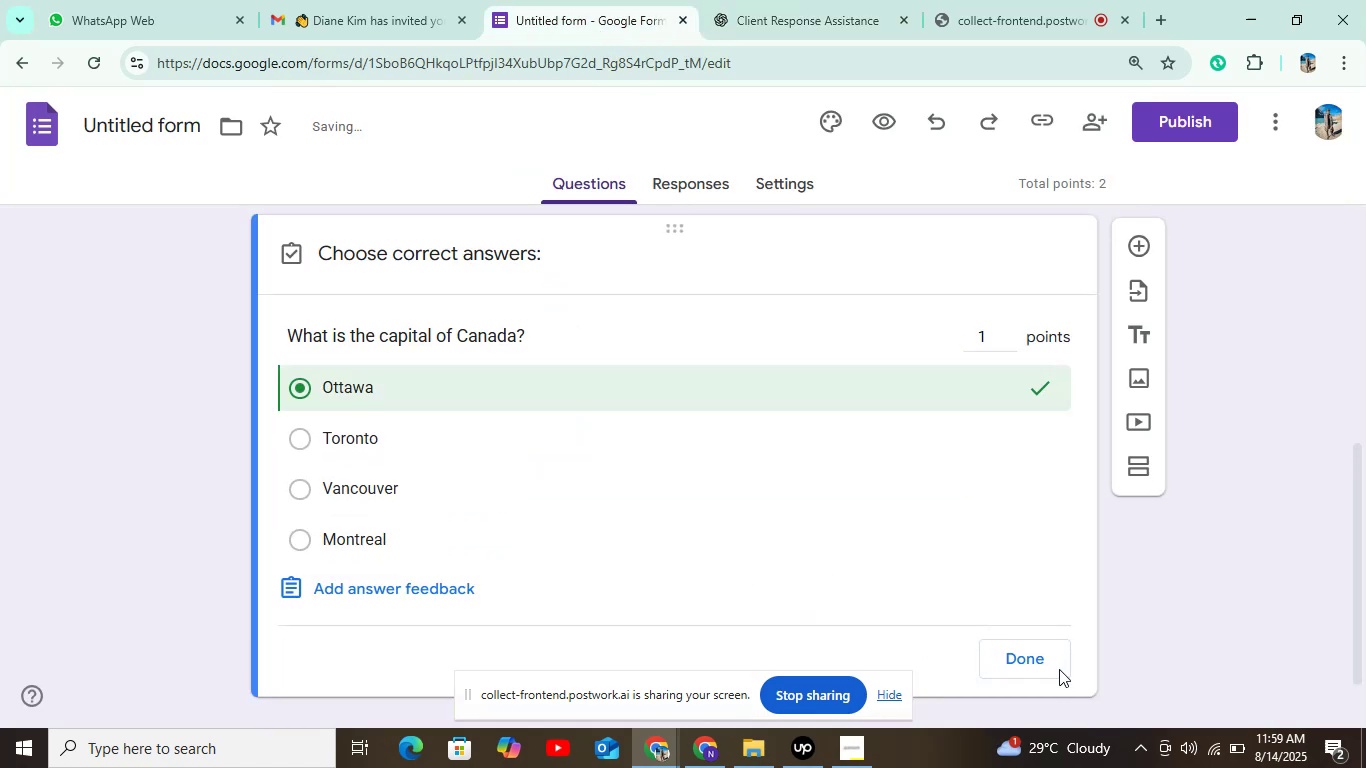 
left_click([1040, 663])
 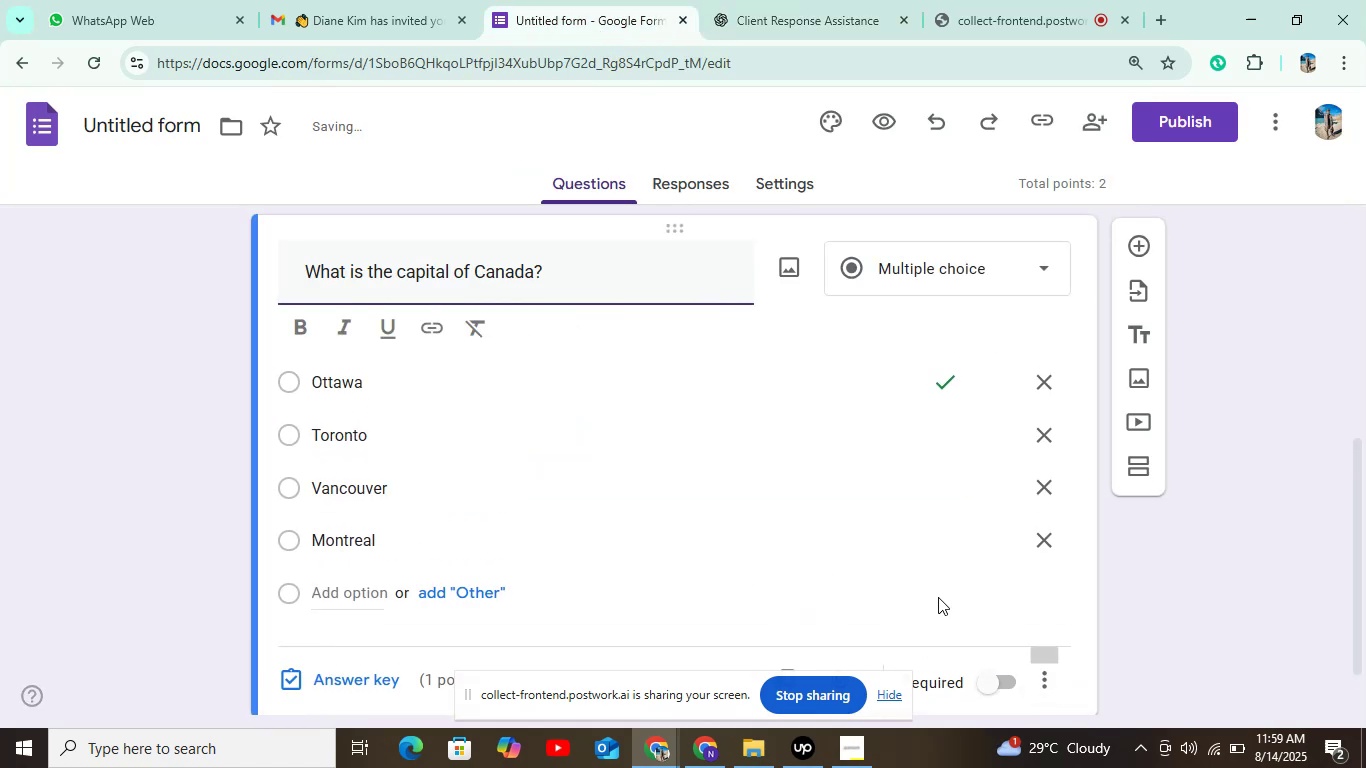 
scroll: coordinate [978, 647], scroll_direction: down, amount: 2.0
 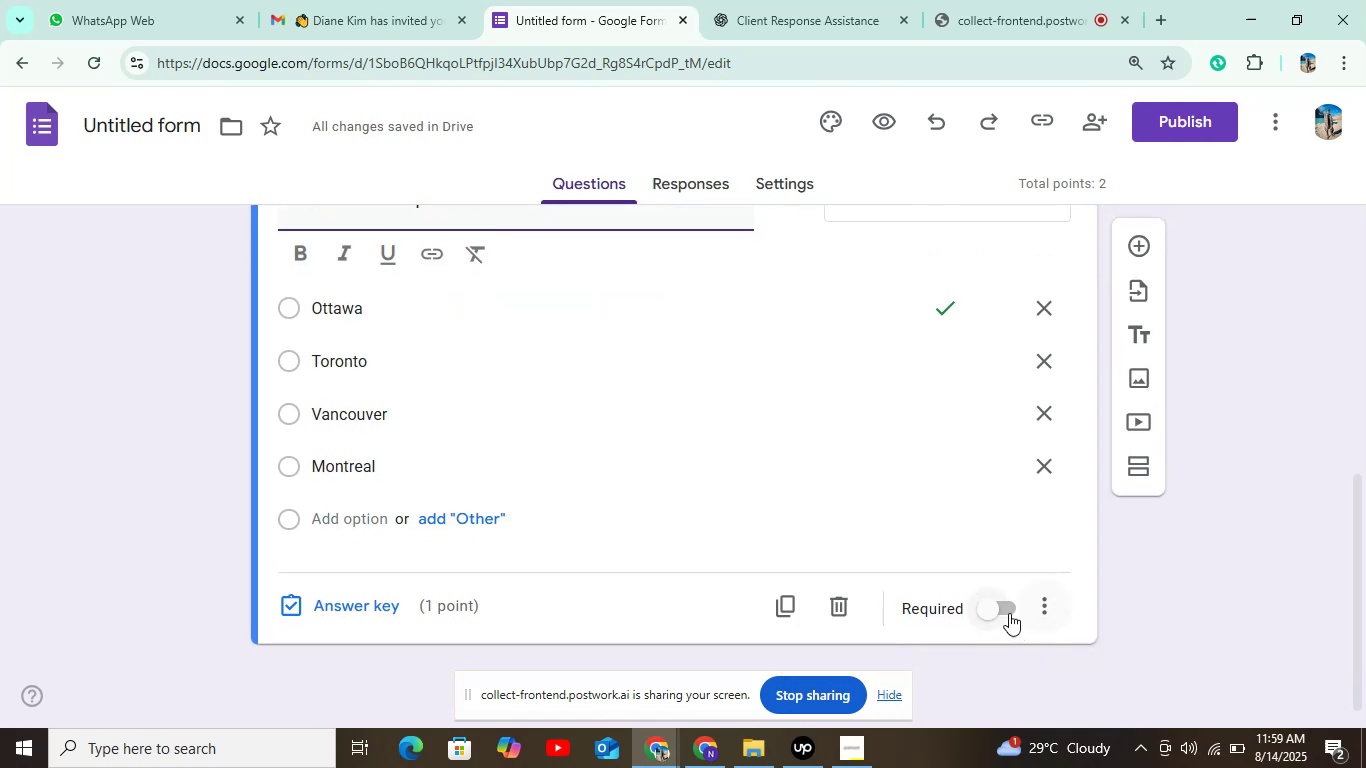 
left_click([1008, 613])
 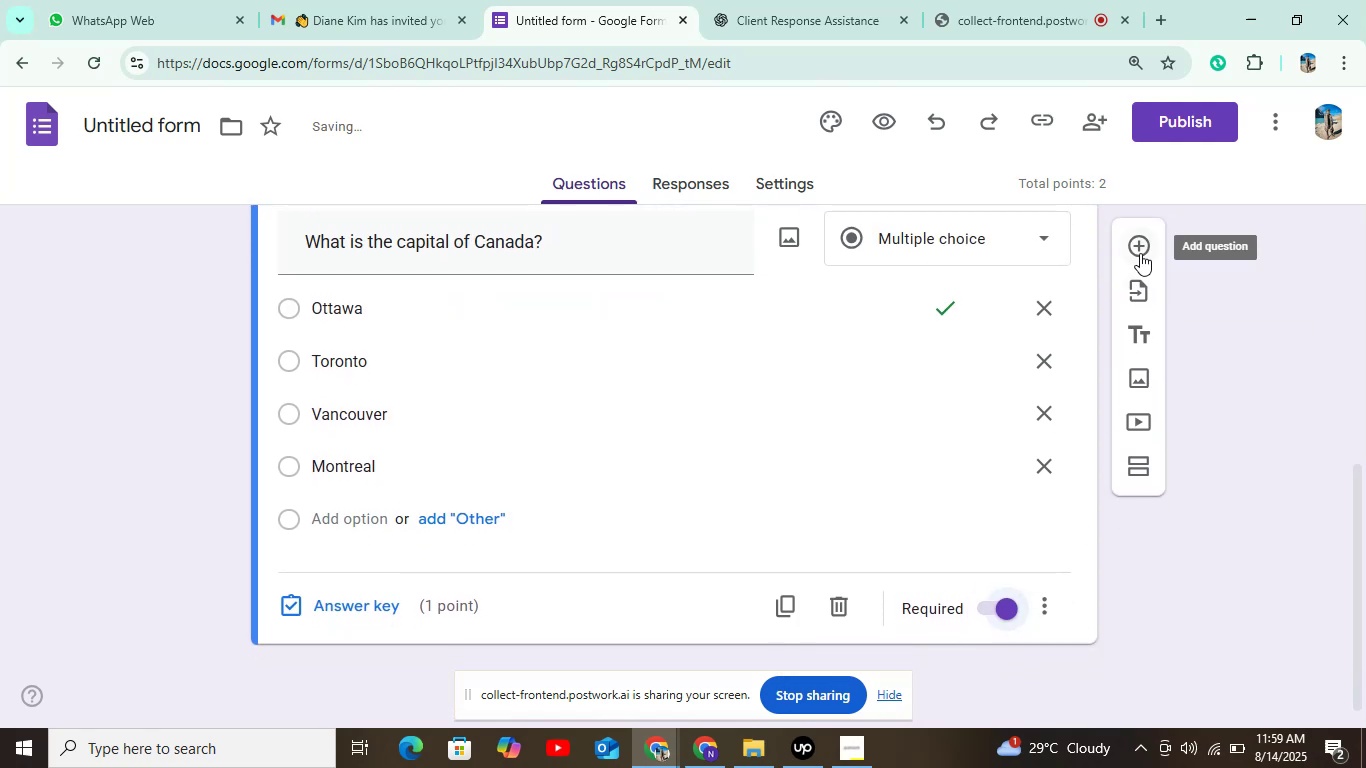 
left_click([1140, 253])
 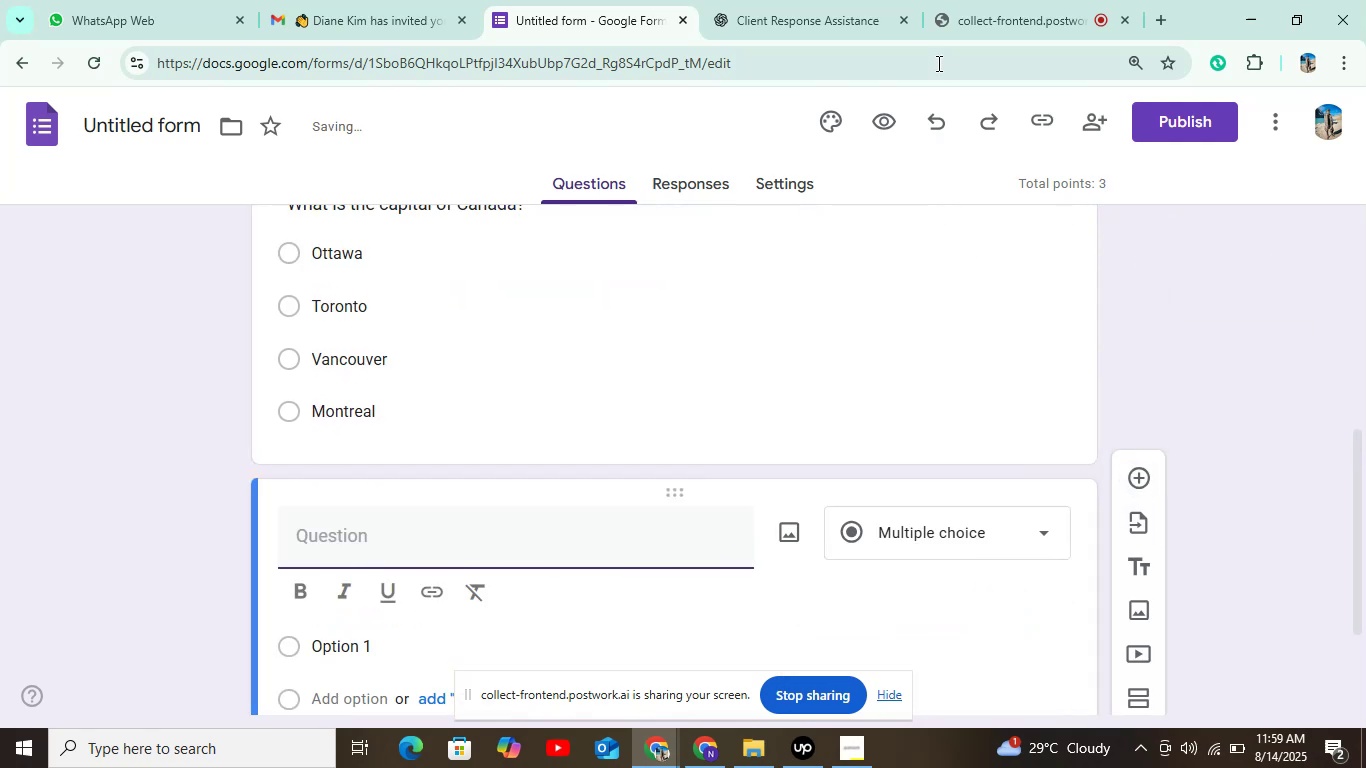 
left_click([832, 26])
 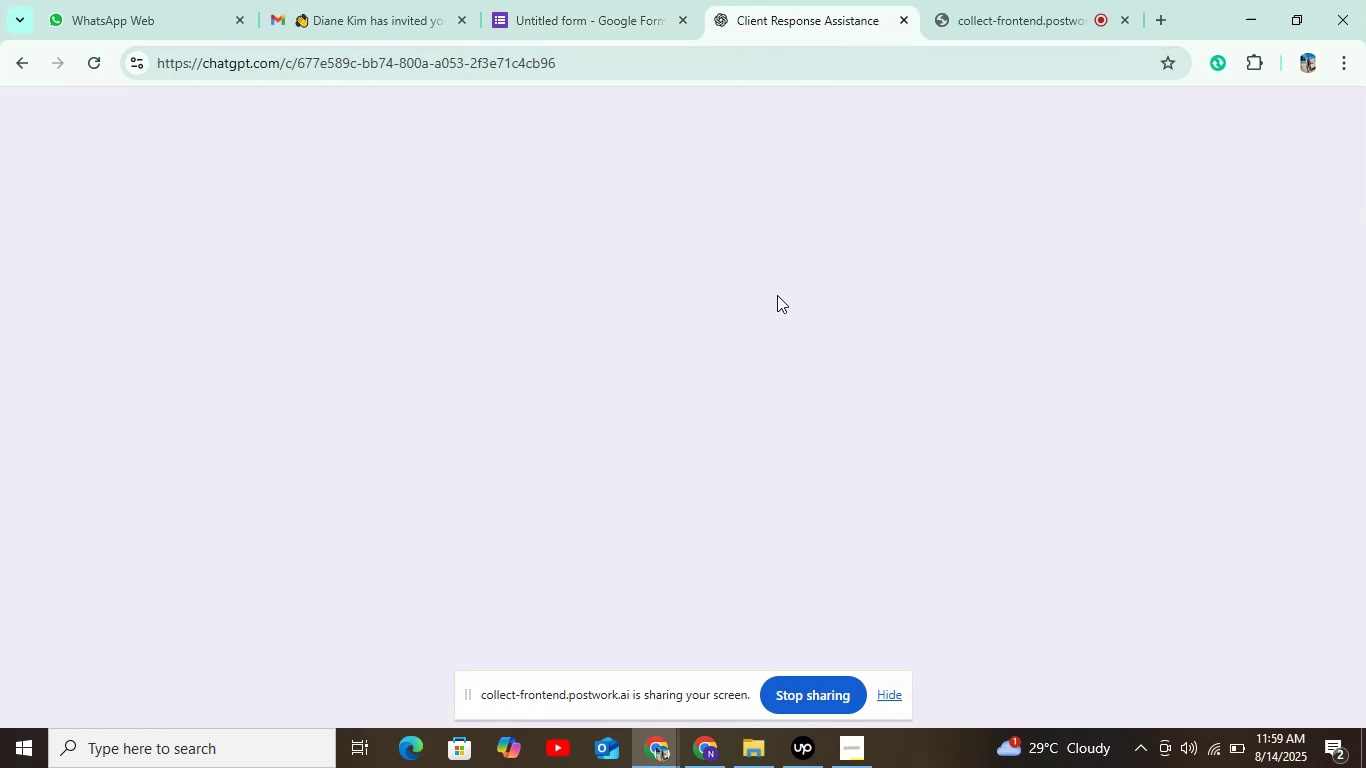 
scroll: coordinate [720, 335], scroll_direction: down, amount: 2.0
 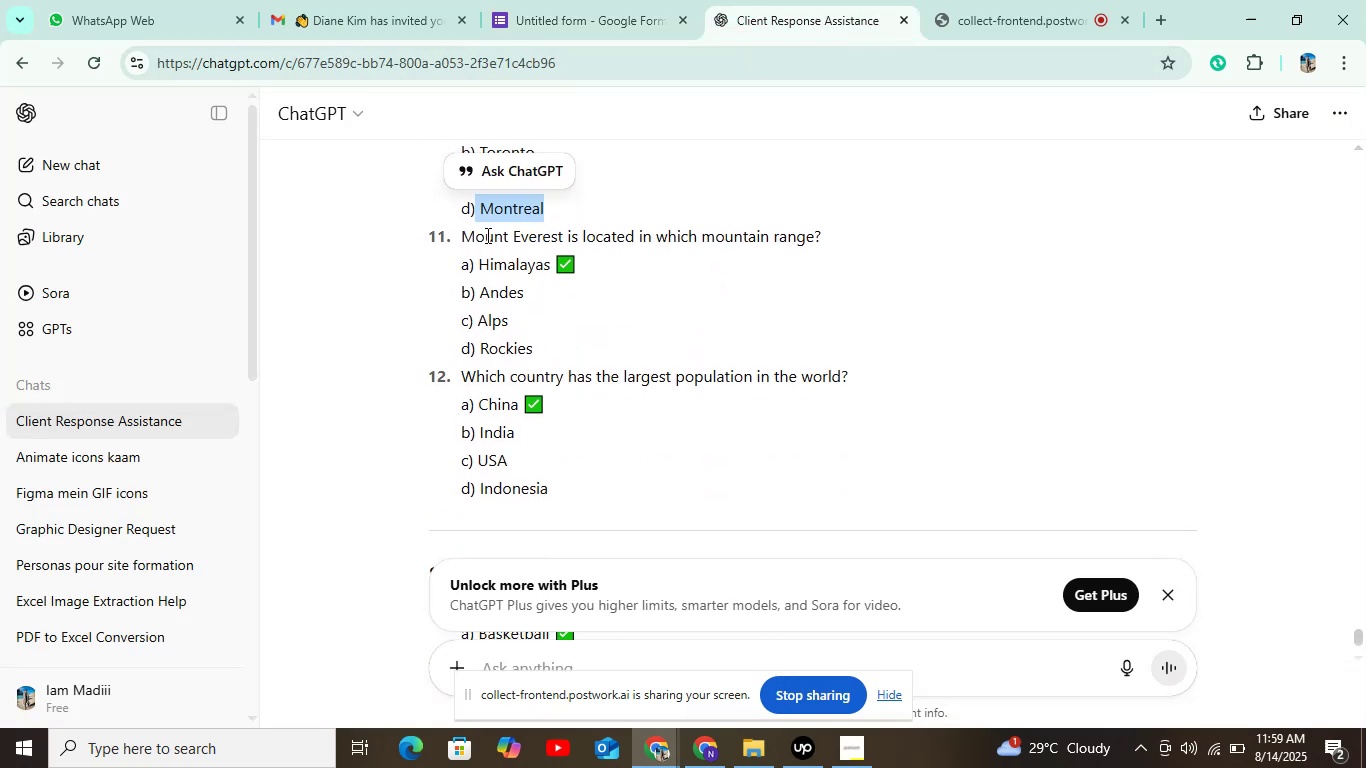 
left_click_drag(start_coordinate=[463, 236], to_coordinate=[842, 237])
 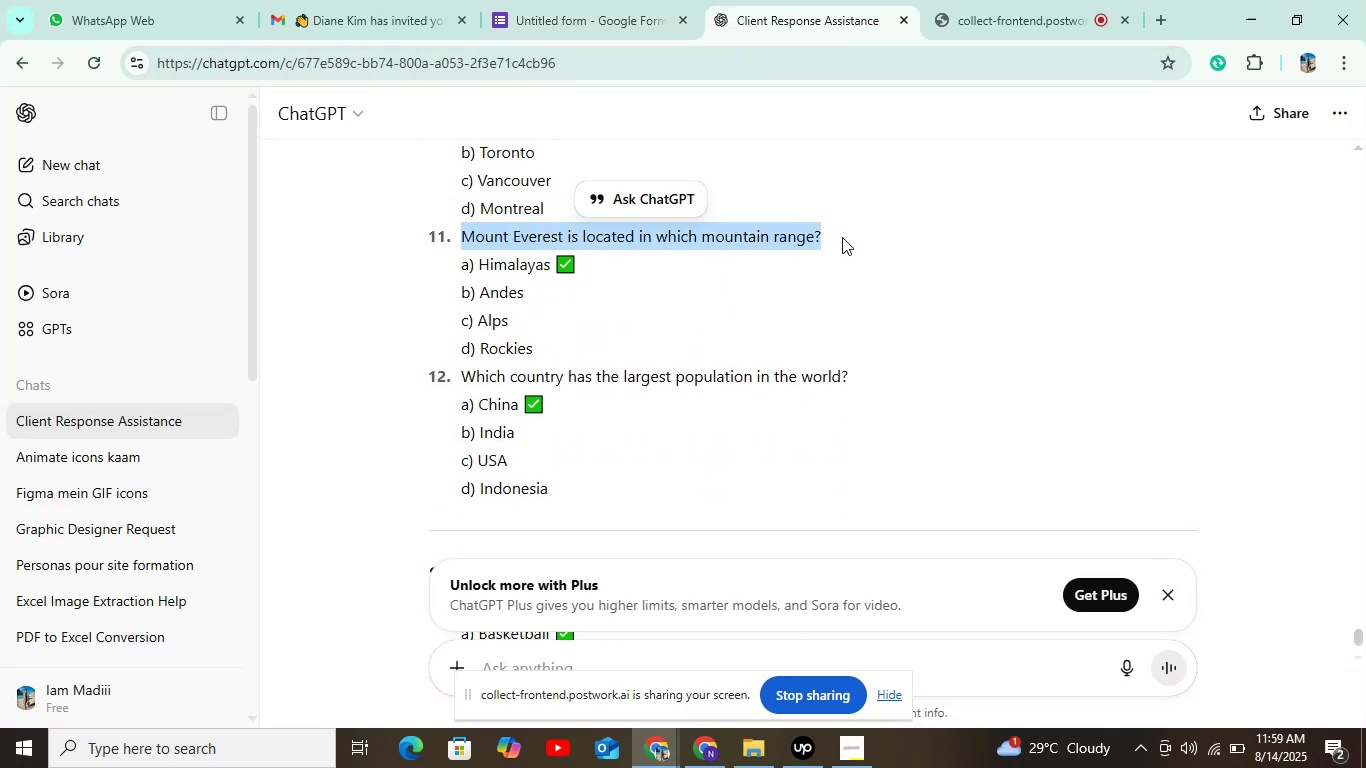 
key(Control+C)
 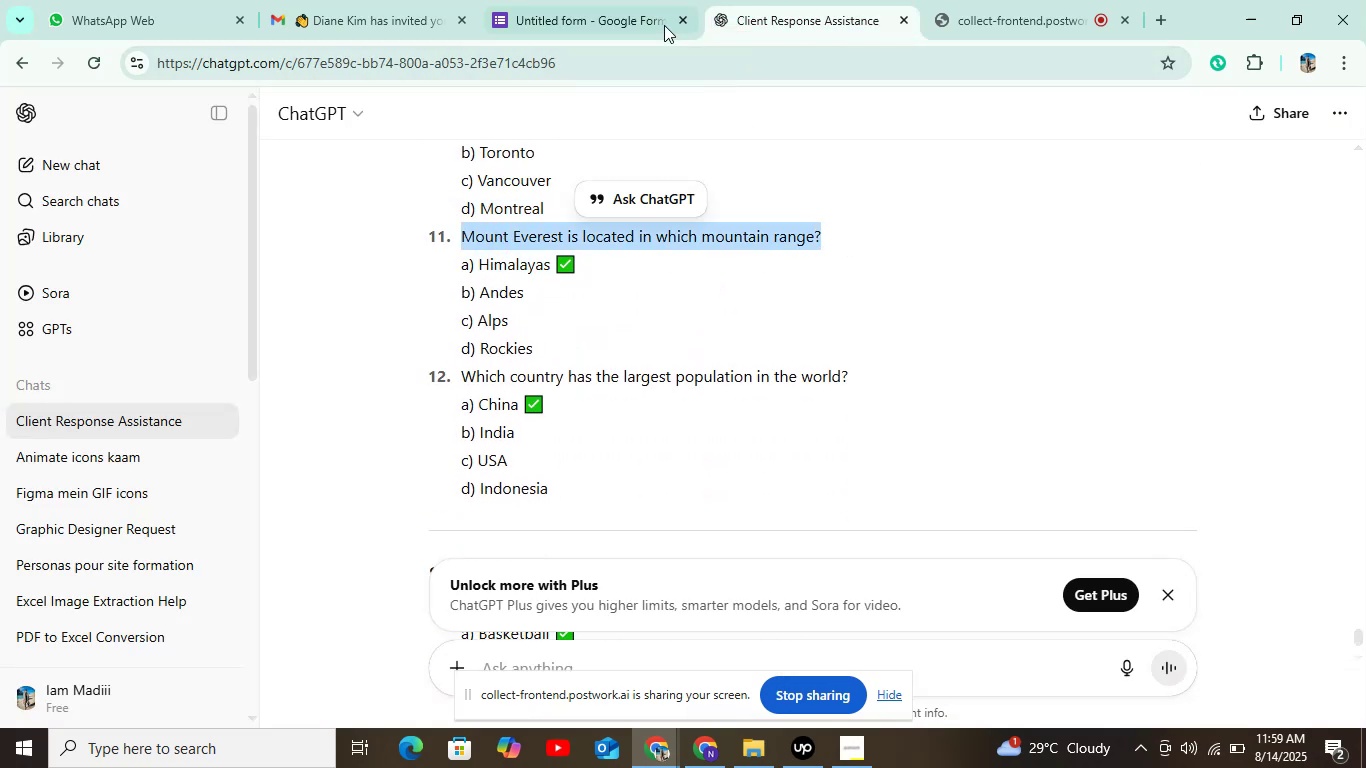 
left_click([639, 10])
 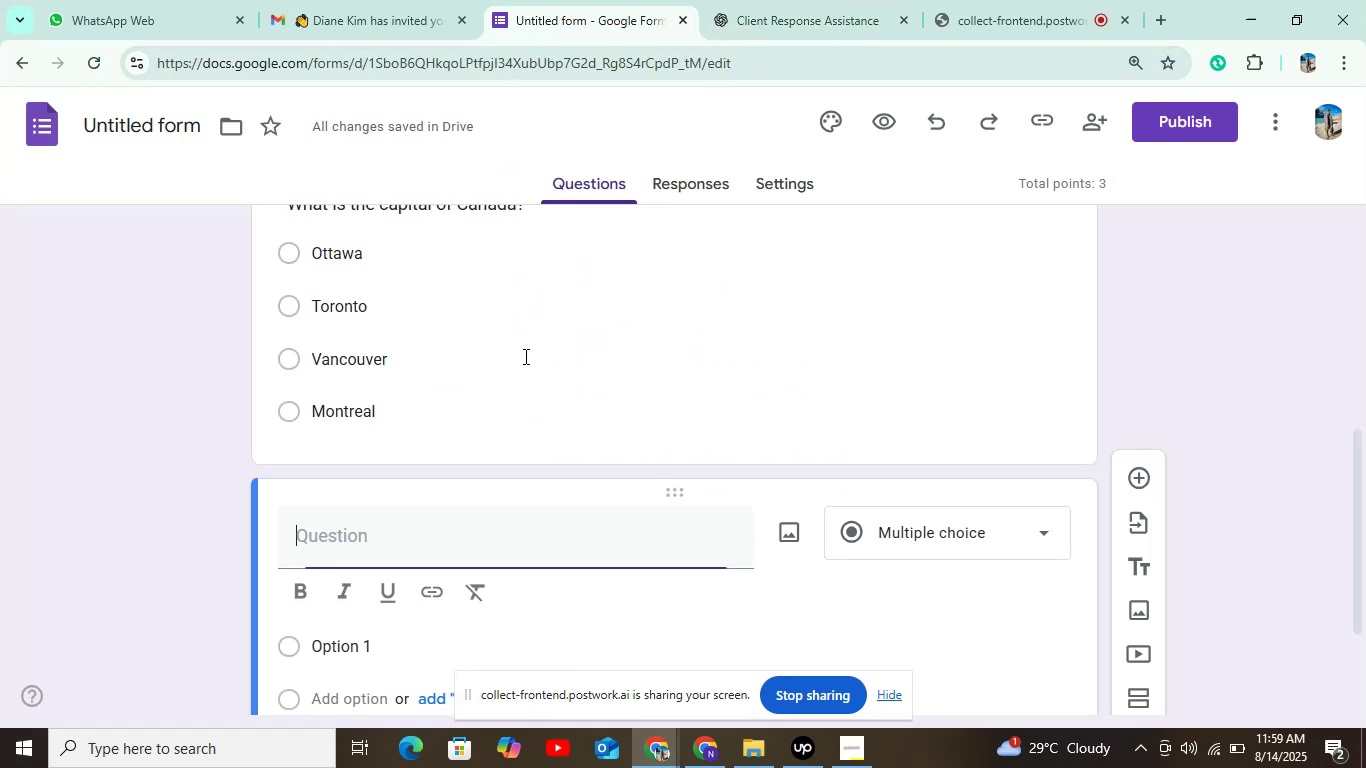 
scroll: coordinate [532, 413], scroll_direction: down, amount: 4.0
 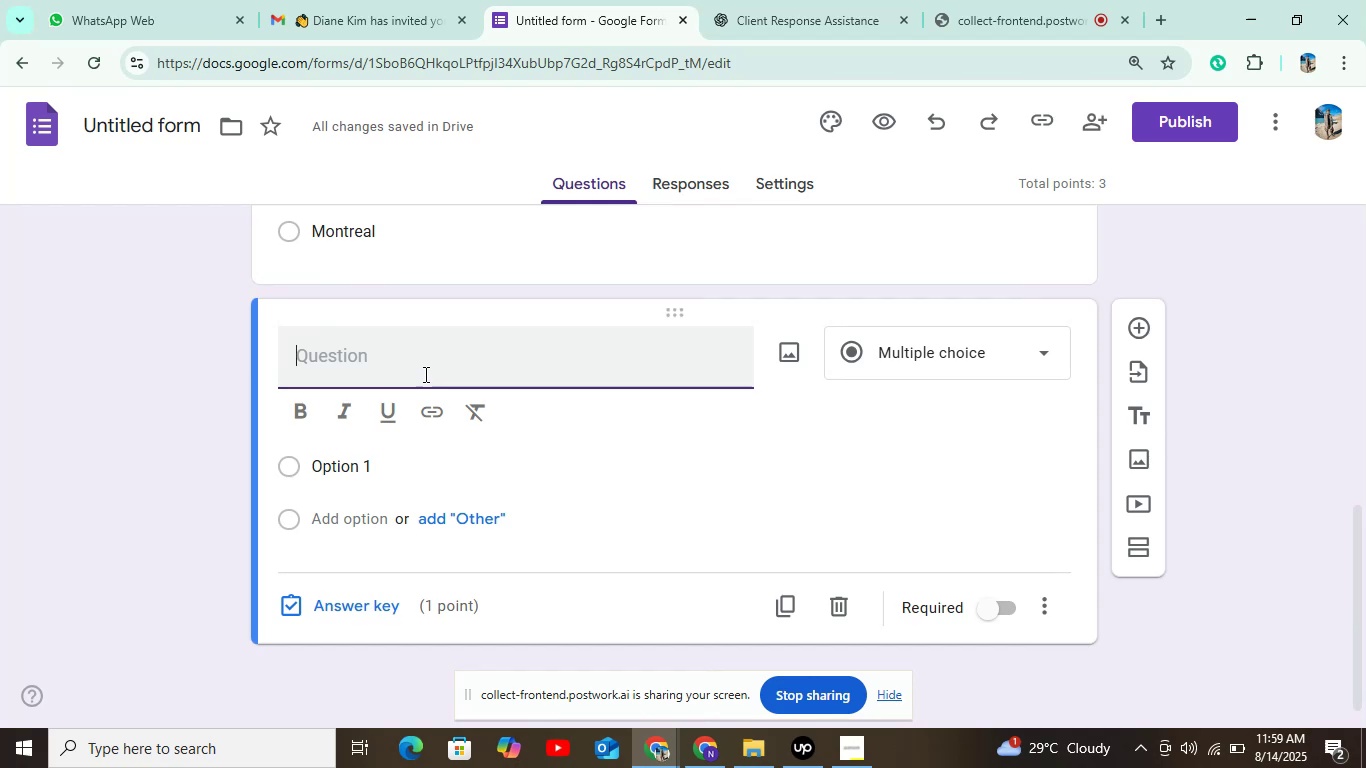 
key(Control+V)
 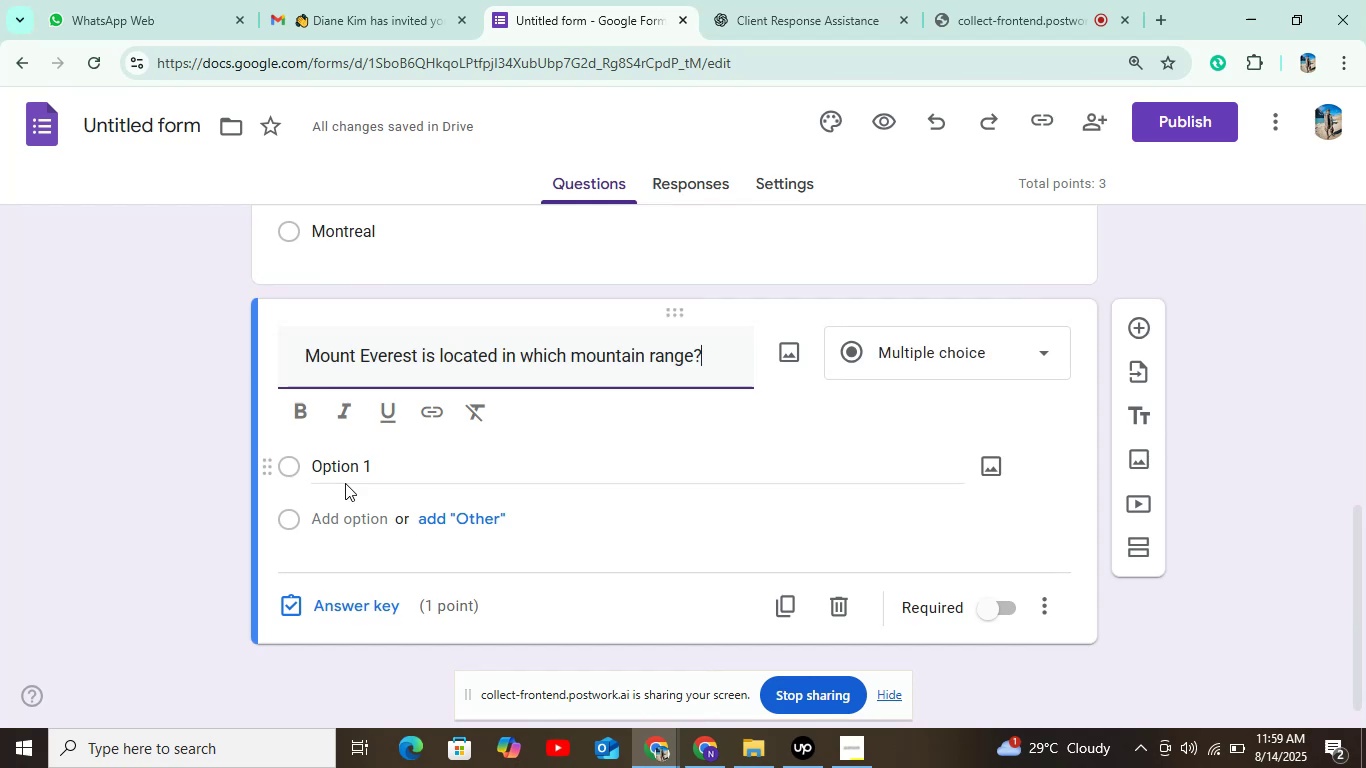 
left_click([345, 484])
 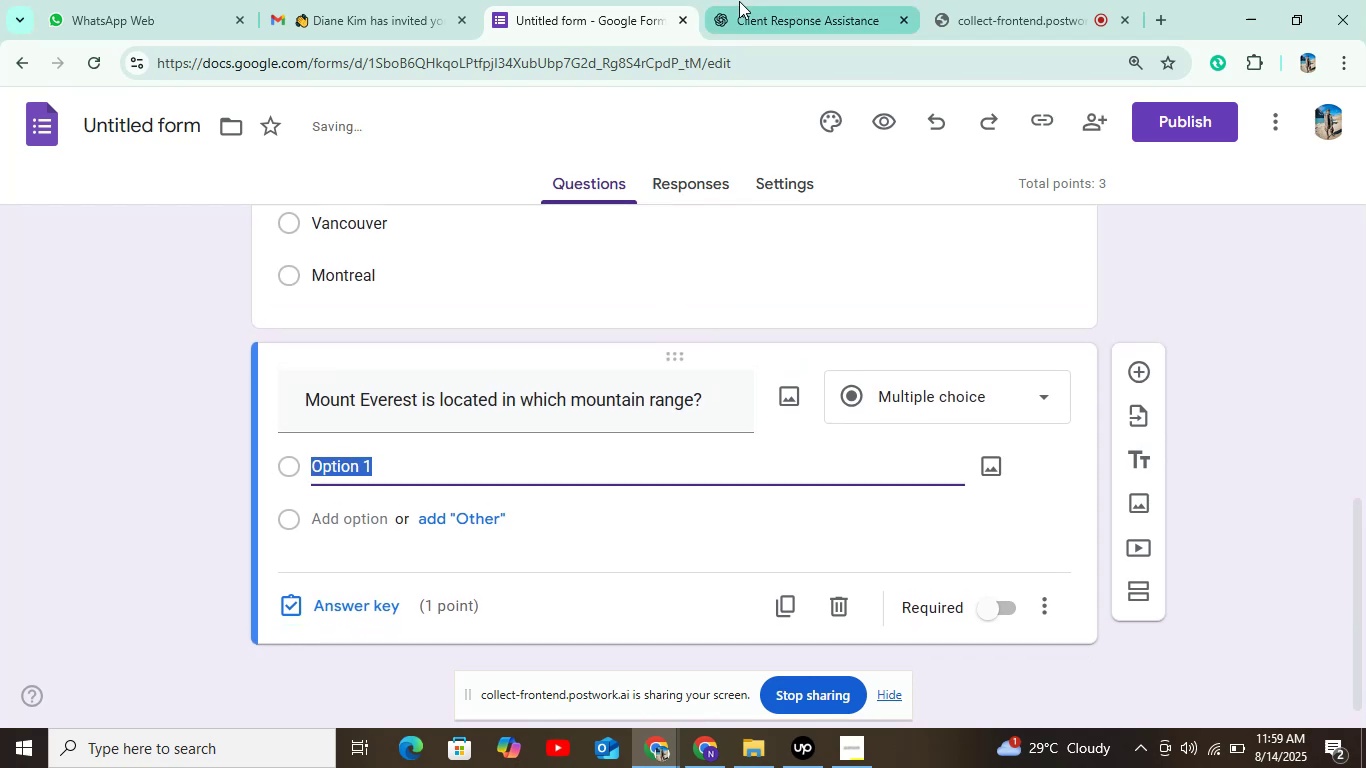 
left_click([751, 3])
 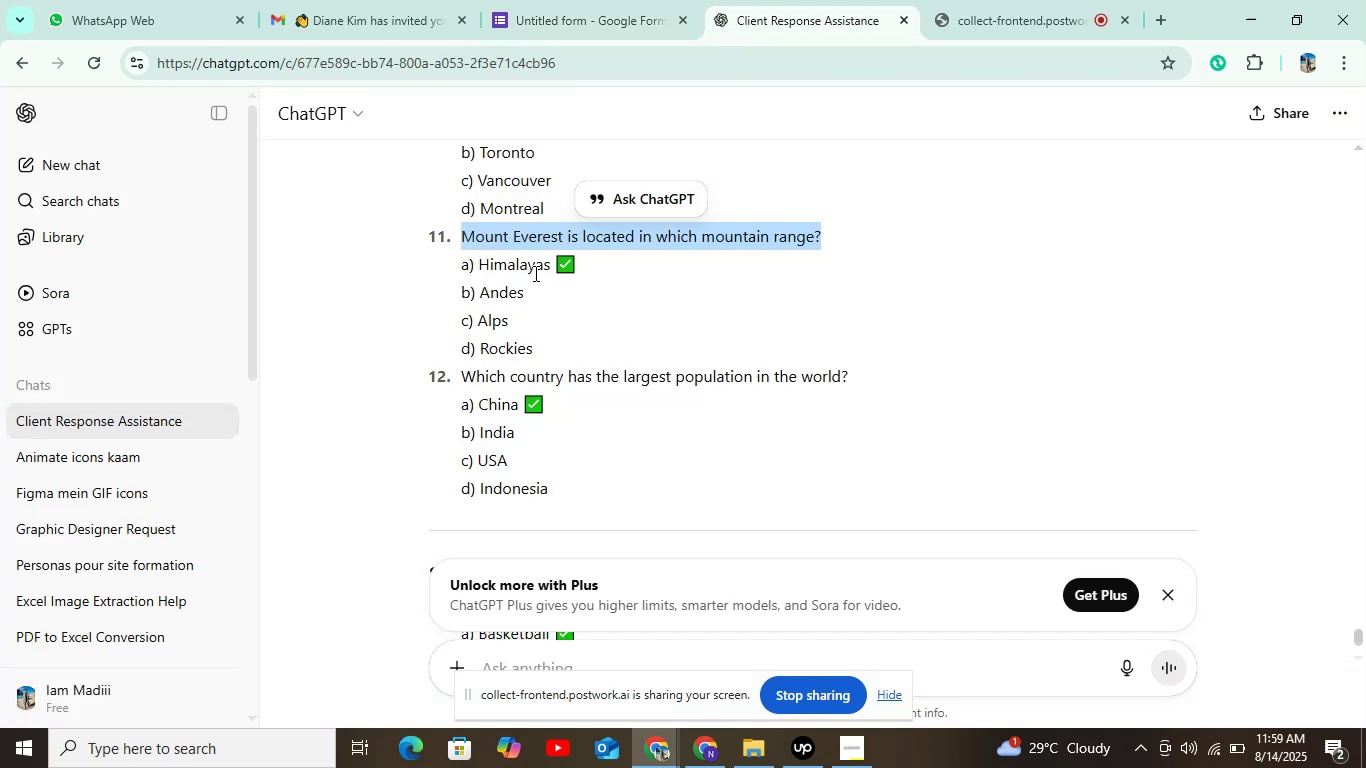 
left_click_drag(start_coordinate=[477, 262], to_coordinate=[555, 271])
 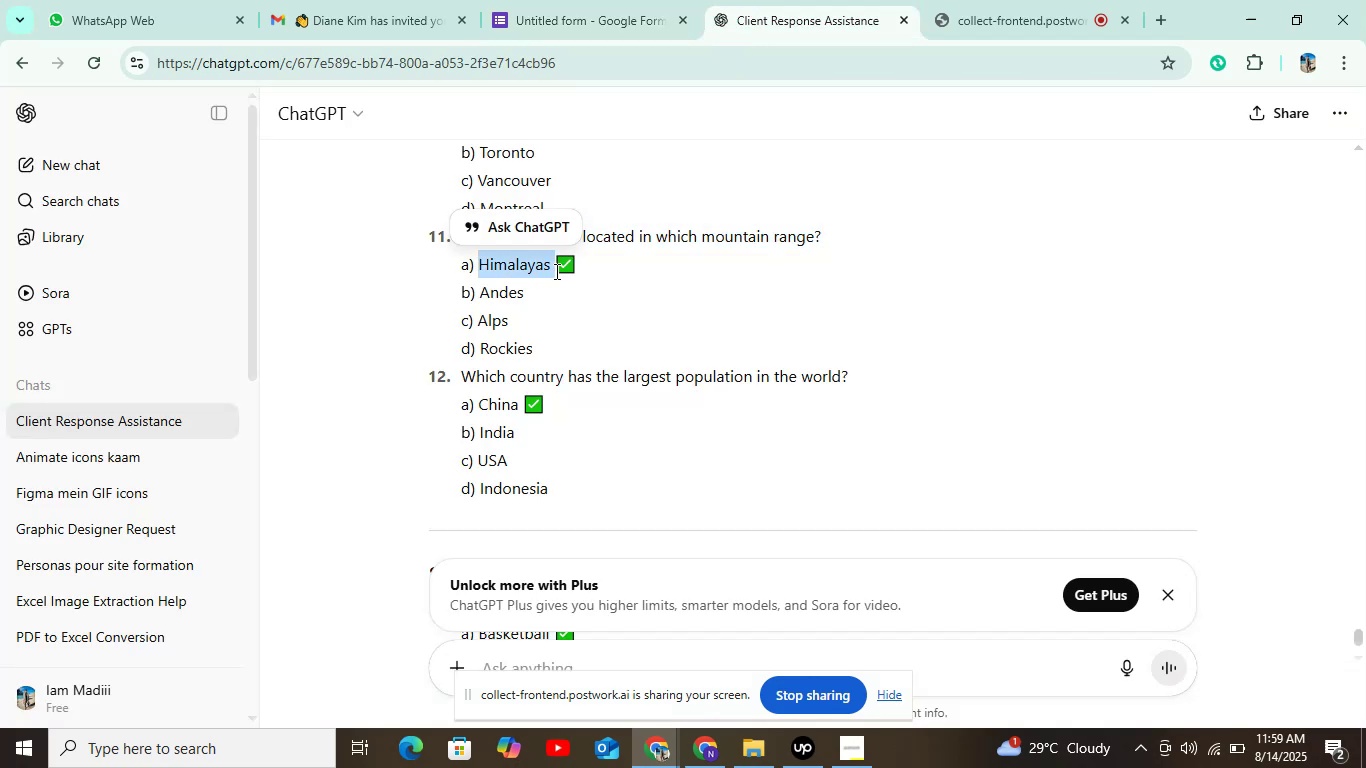 
key(Control+C)
 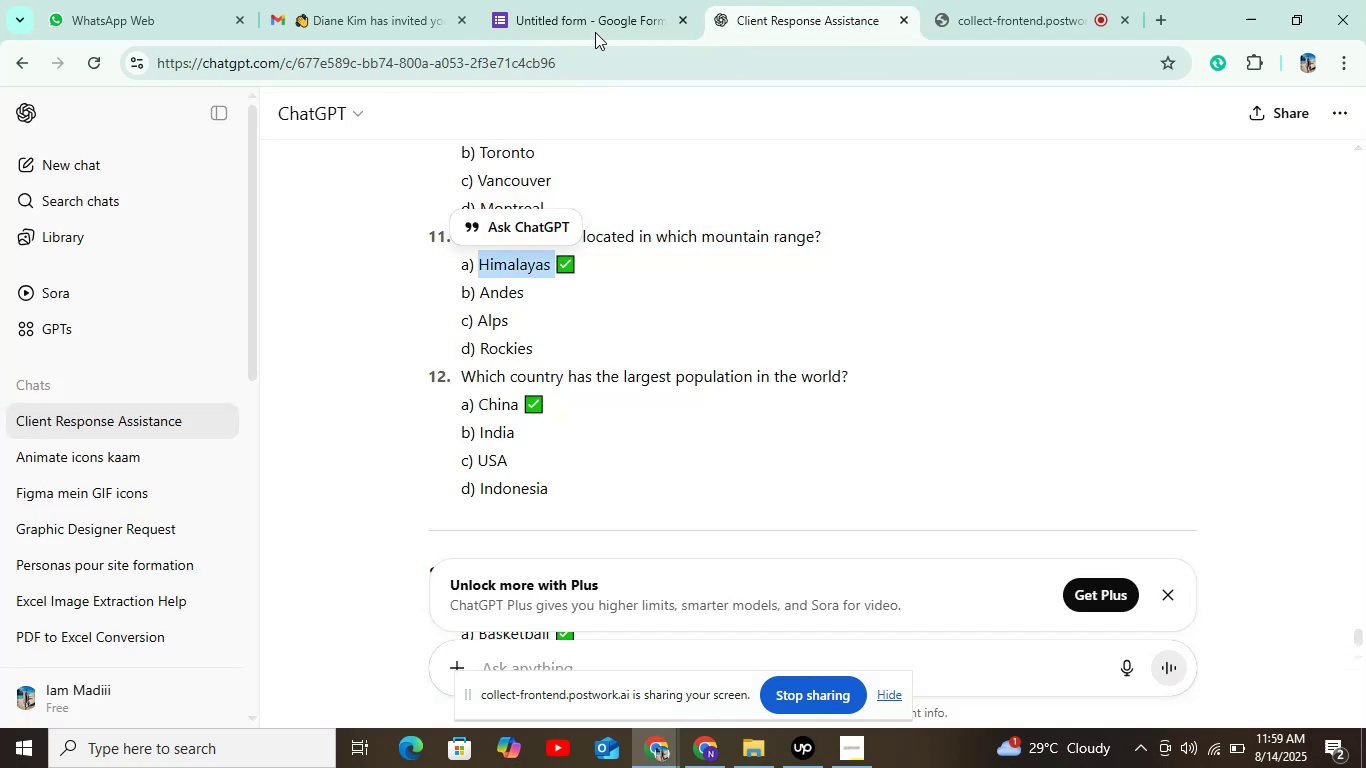 
left_click([597, 19])
 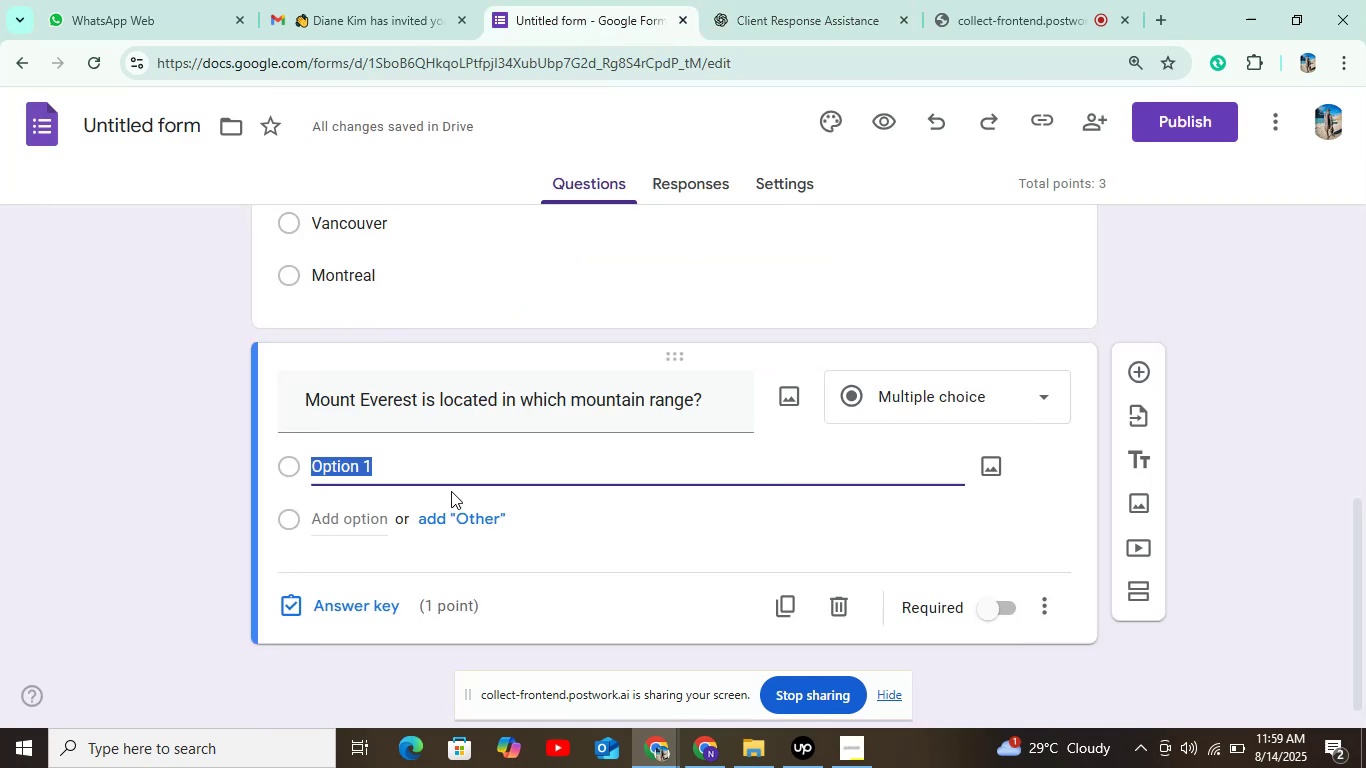 
key(Control+V)
 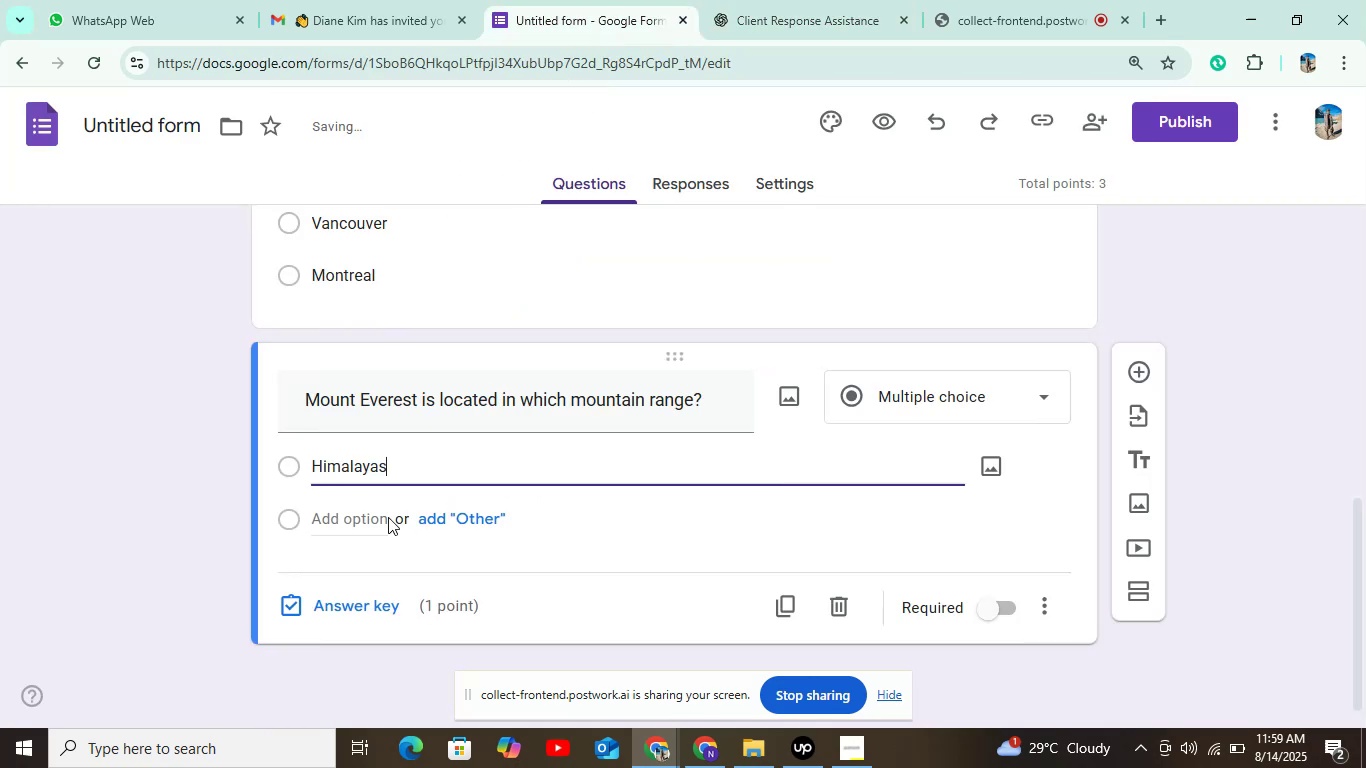 
left_click([373, 518])
 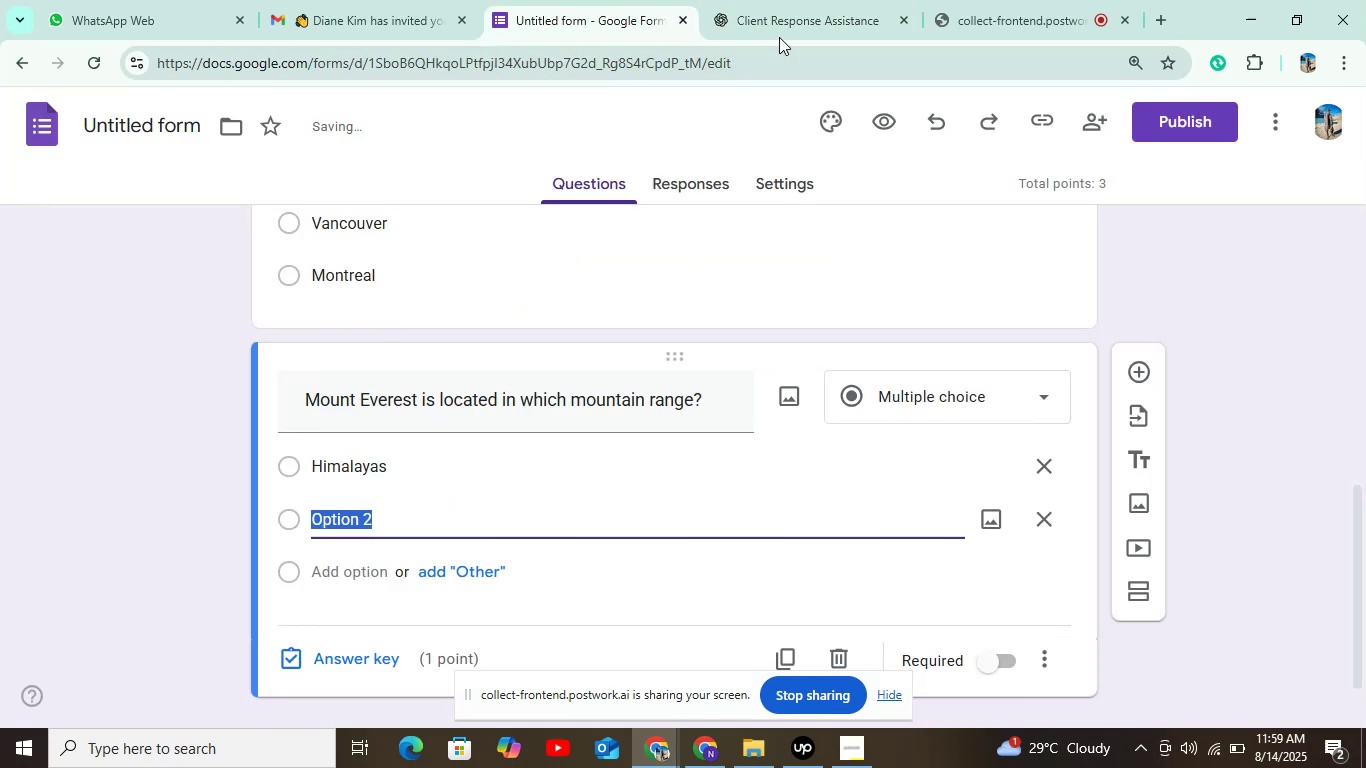 
left_click([780, 24])
 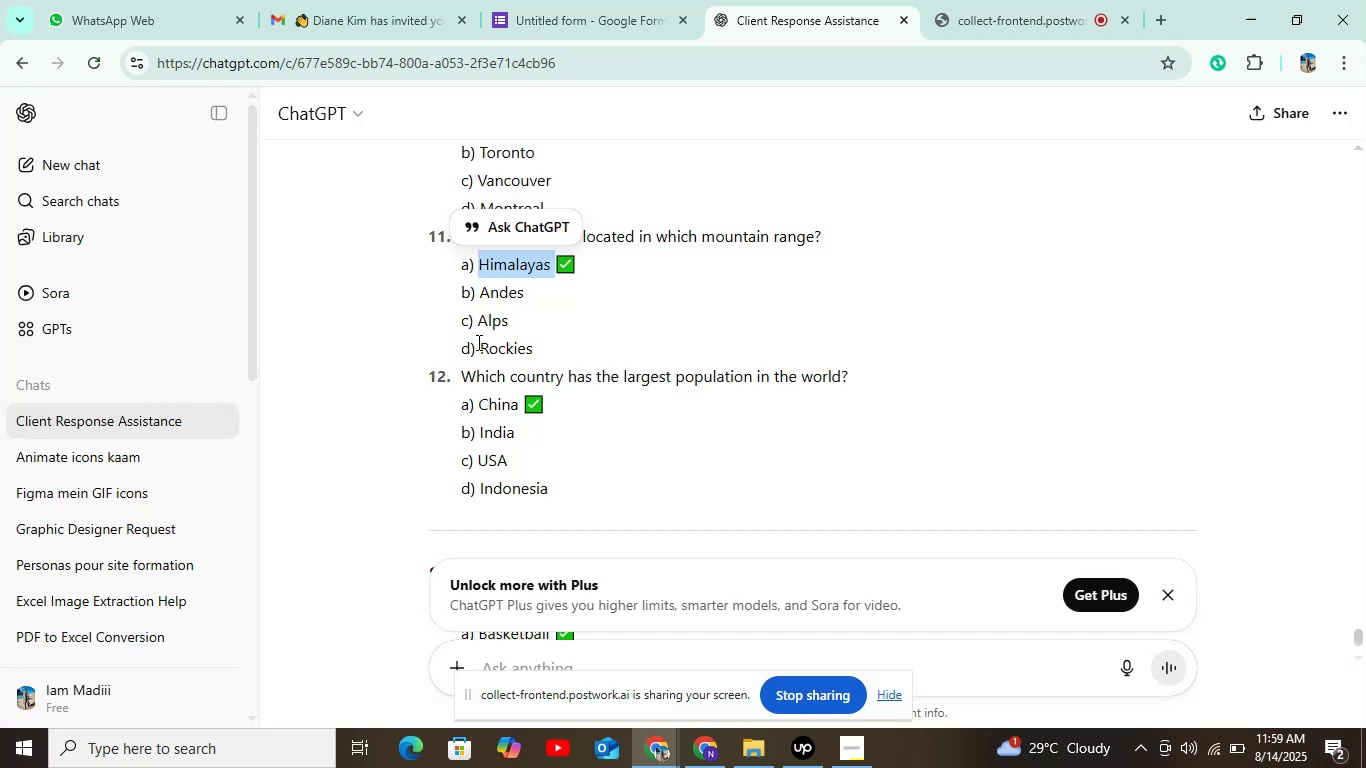 
left_click_drag(start_coordinate=[477, 295], to_coordinate=[535, 293])
 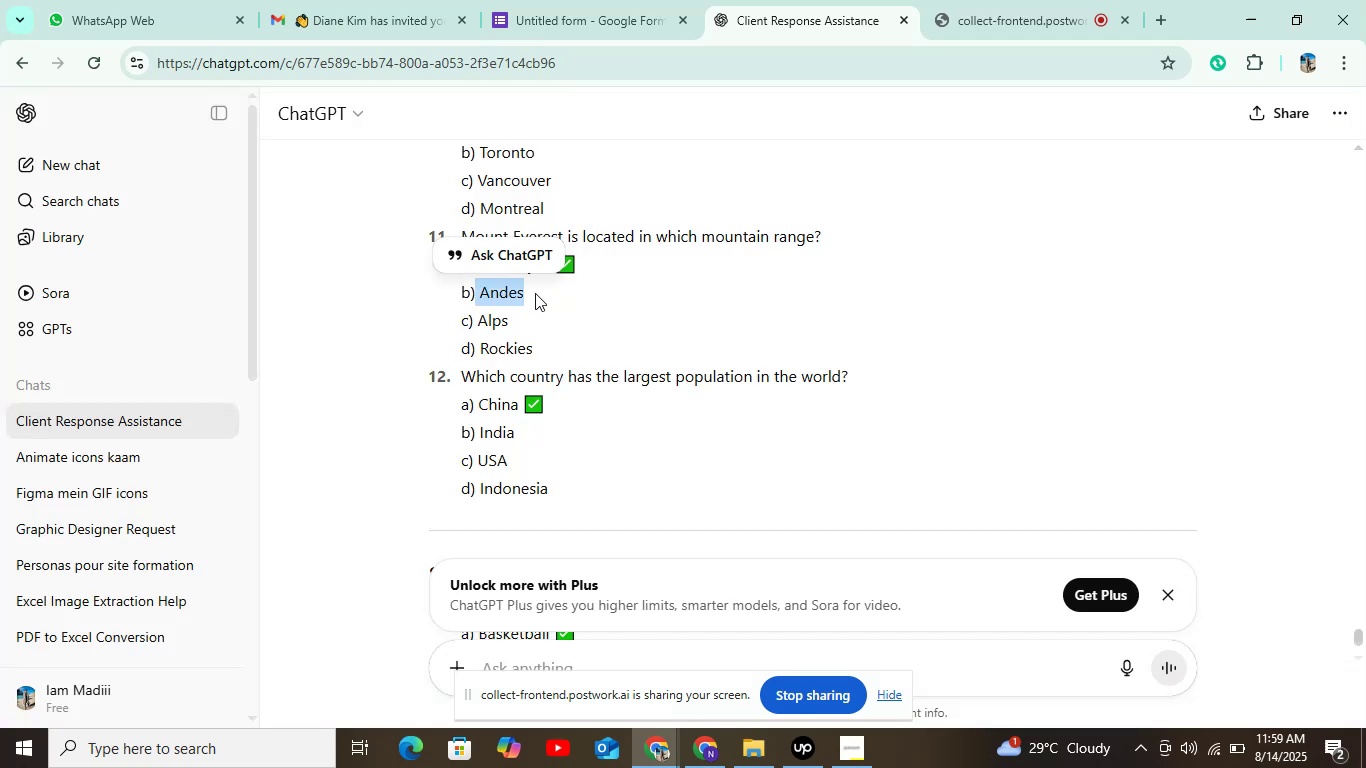 
key(Control+C)
 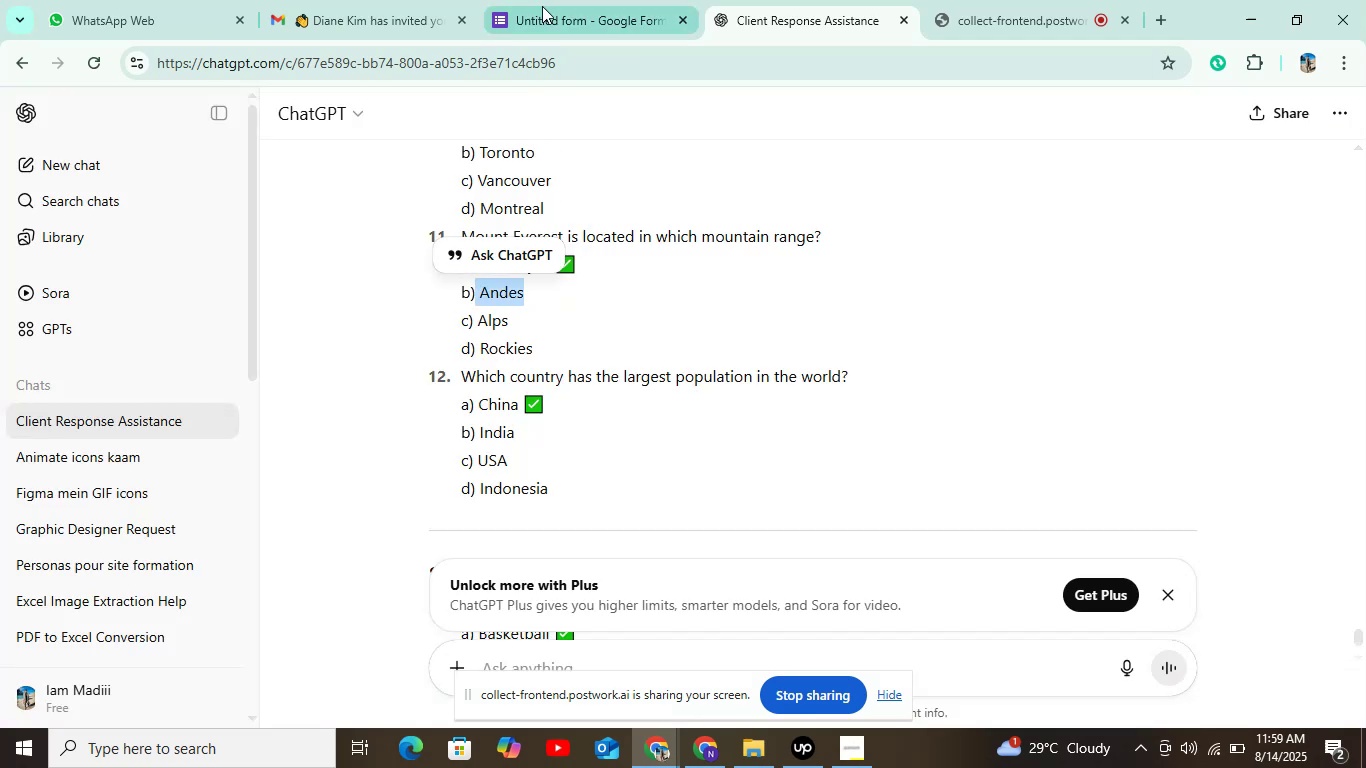 
left_click([546, 3])
 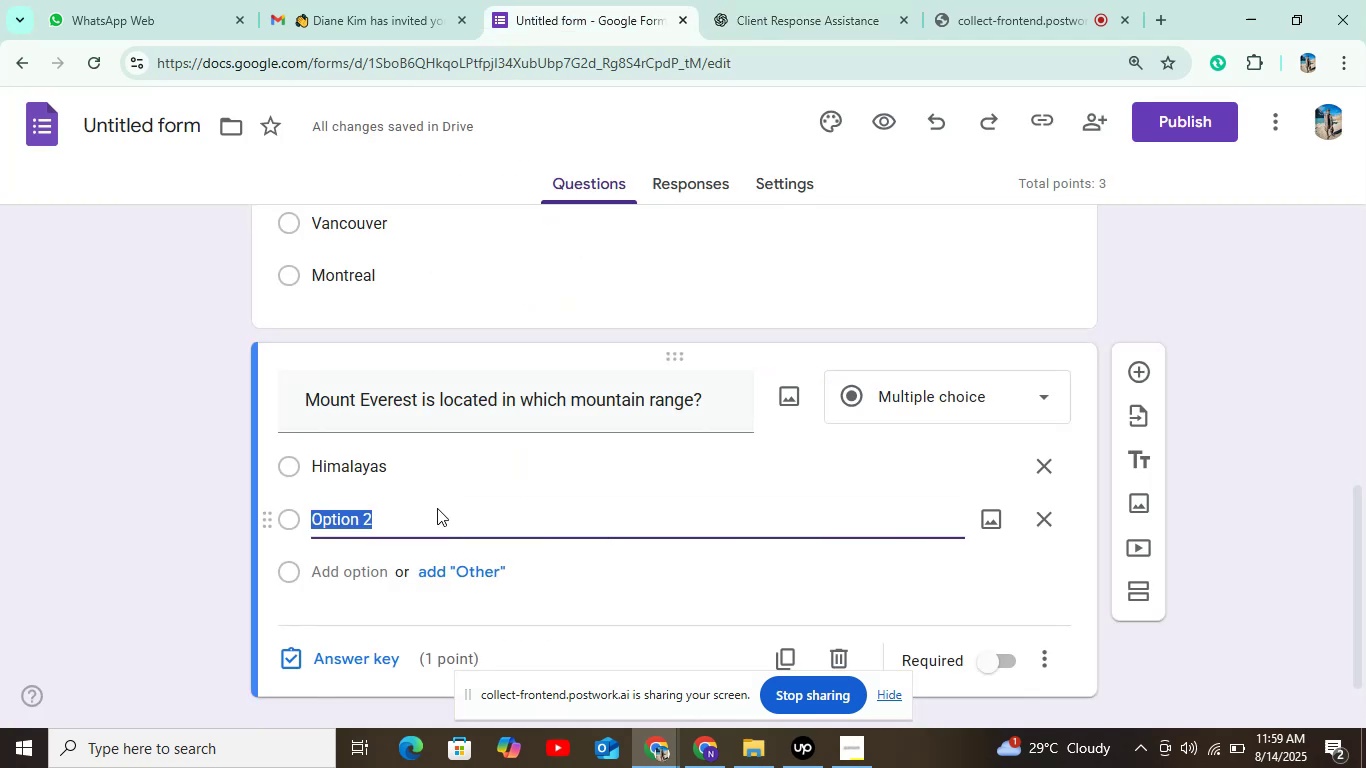 
key(Control+V)
 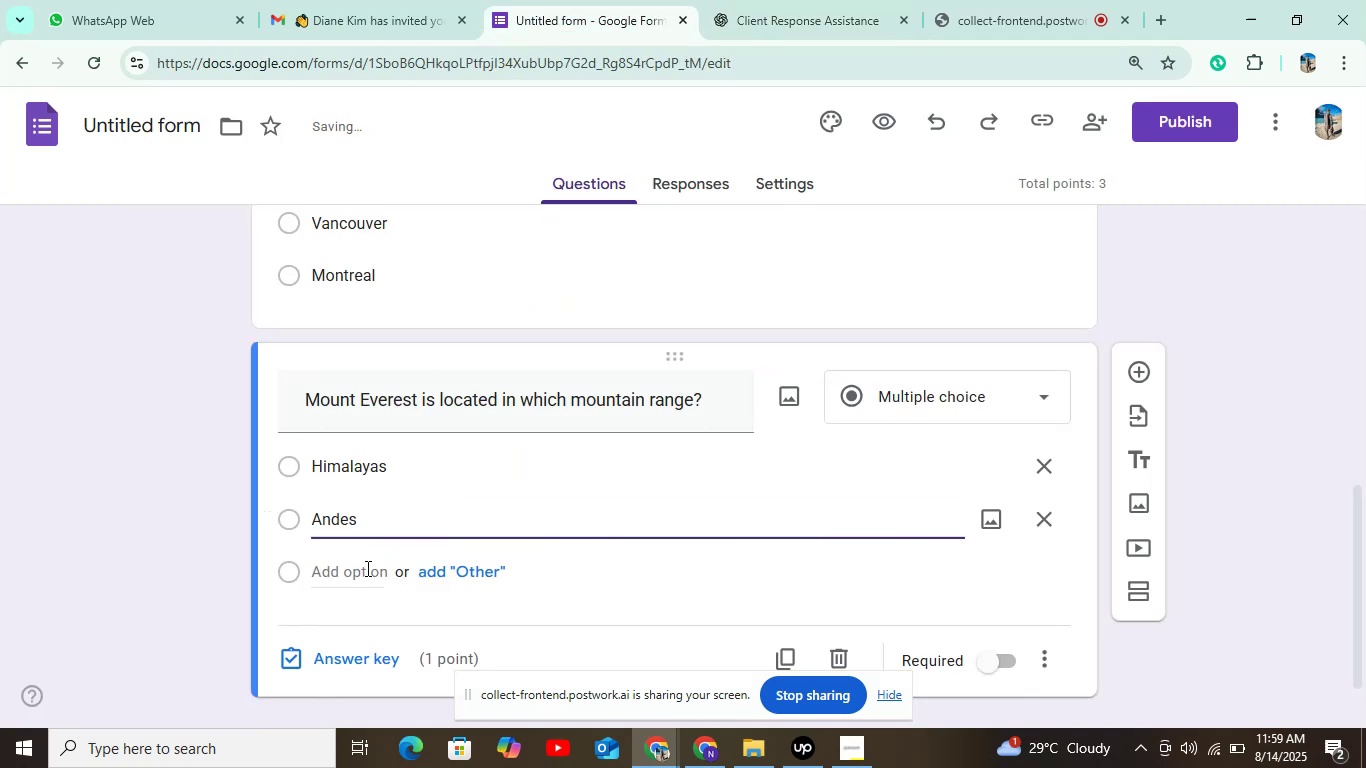 
left_click([365, 570])
 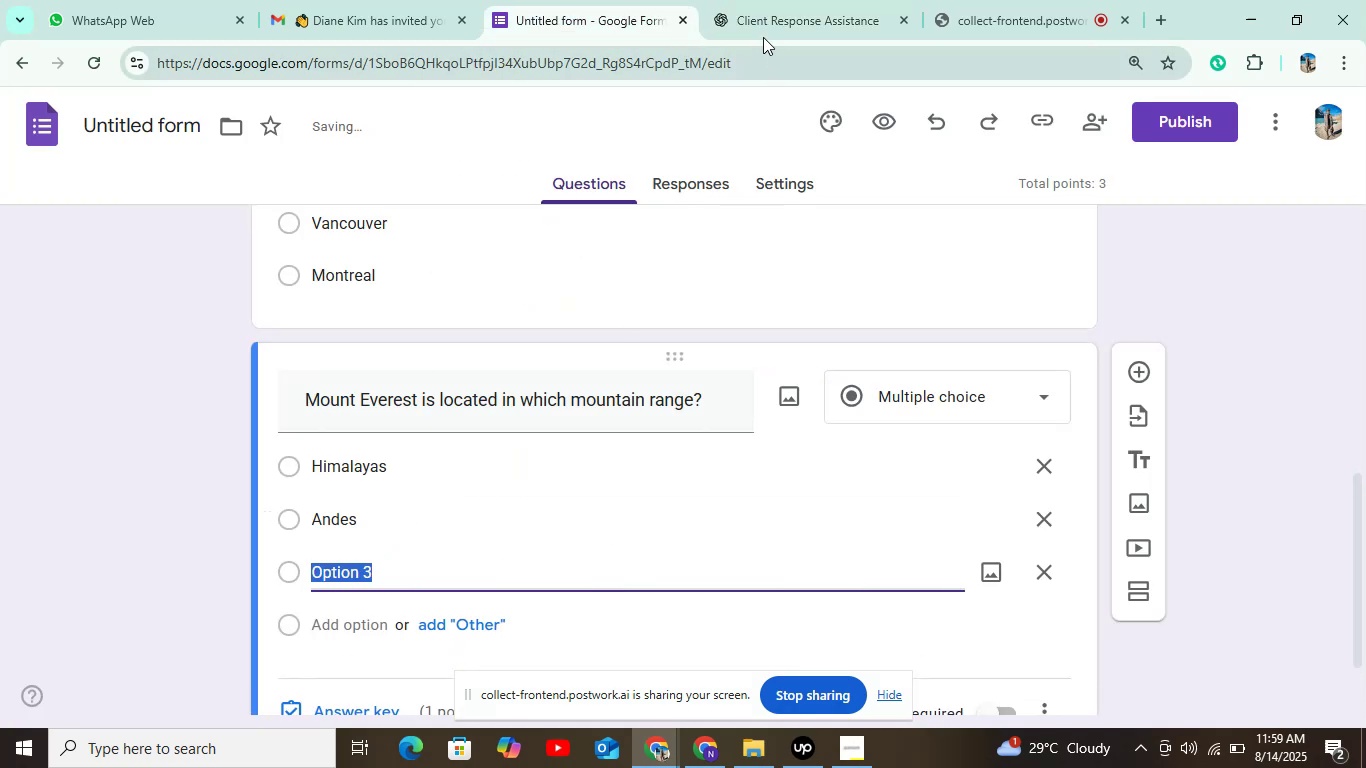 
left_click([761, 24])
 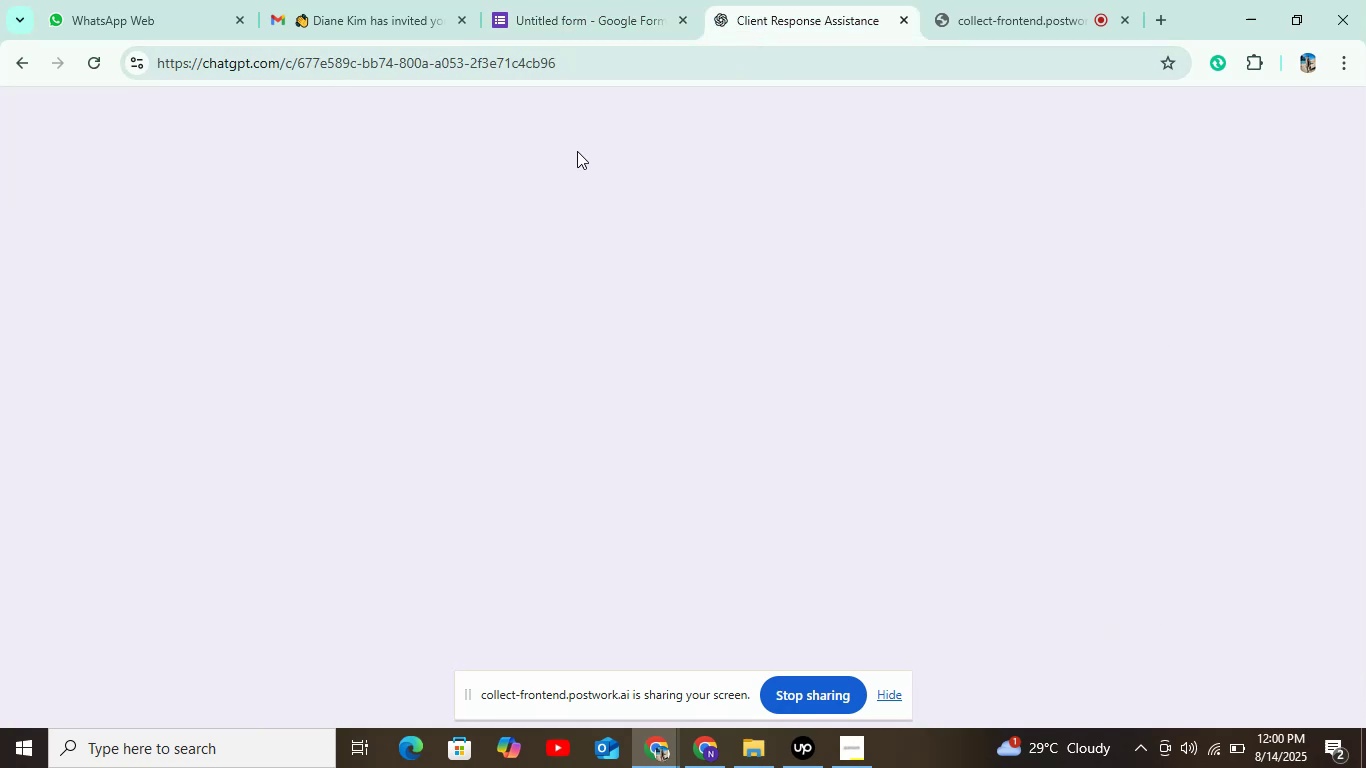 
scroll: coordinate [616, 288], scroll_direction: down, amount: 3.0
 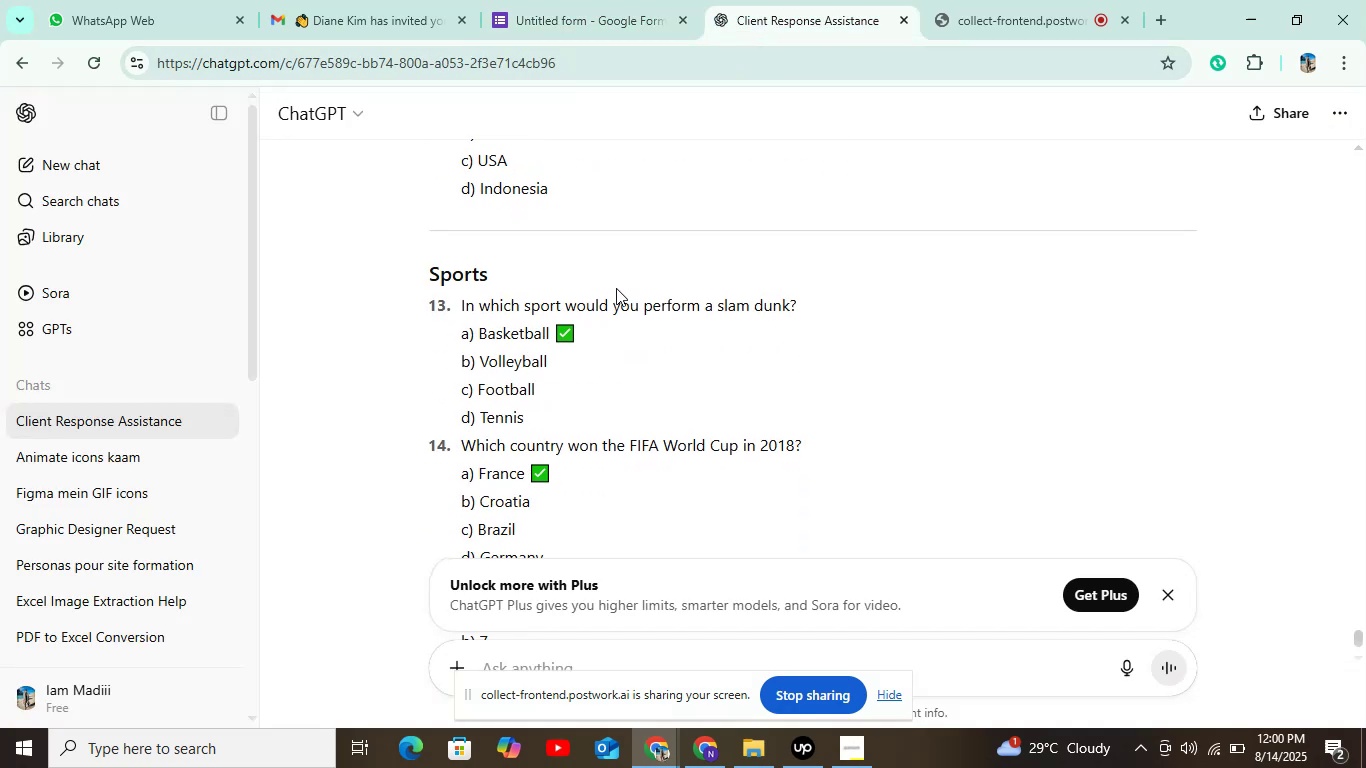 
scroll: coordinate [616, 288], scroll_direction: up, amount: 3.0
 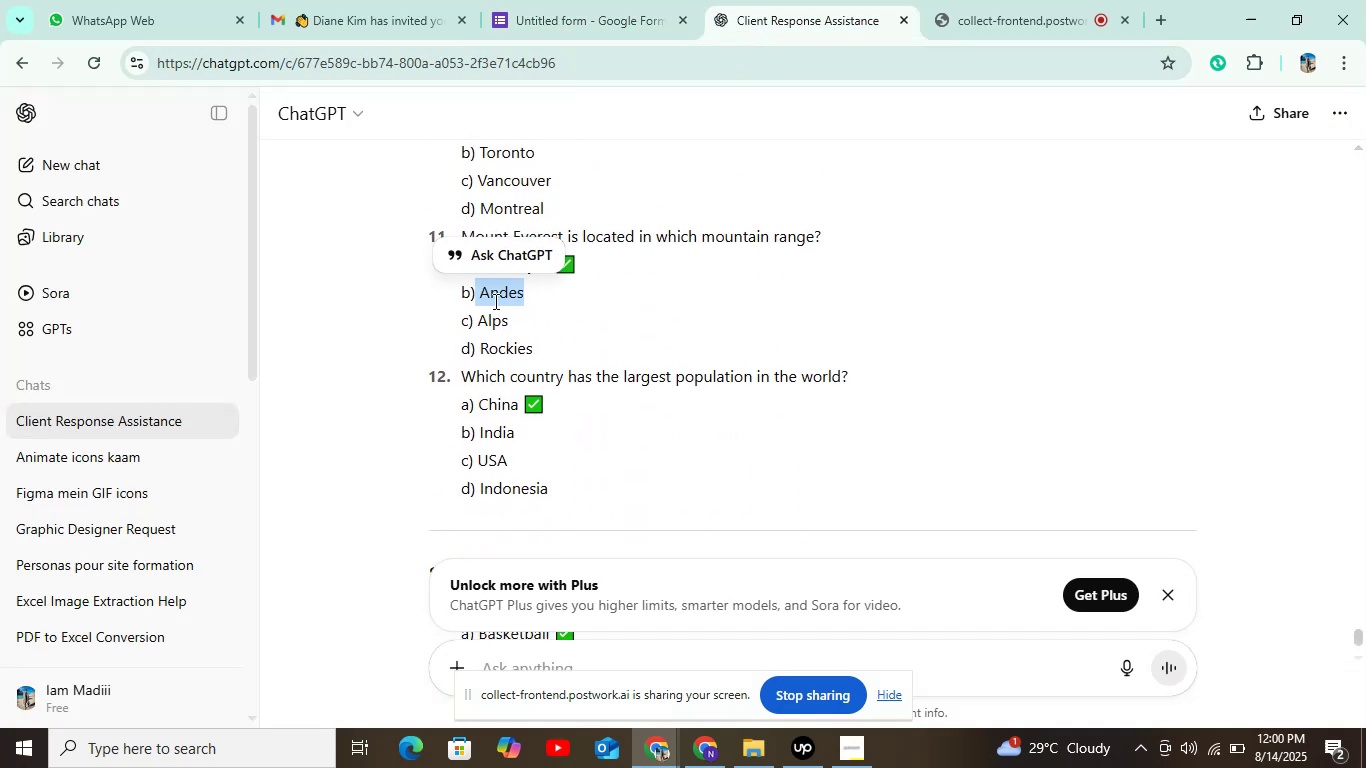 
left_click_drag(start_coordinate=[477, 322], to_coordinate=[533, 333])
 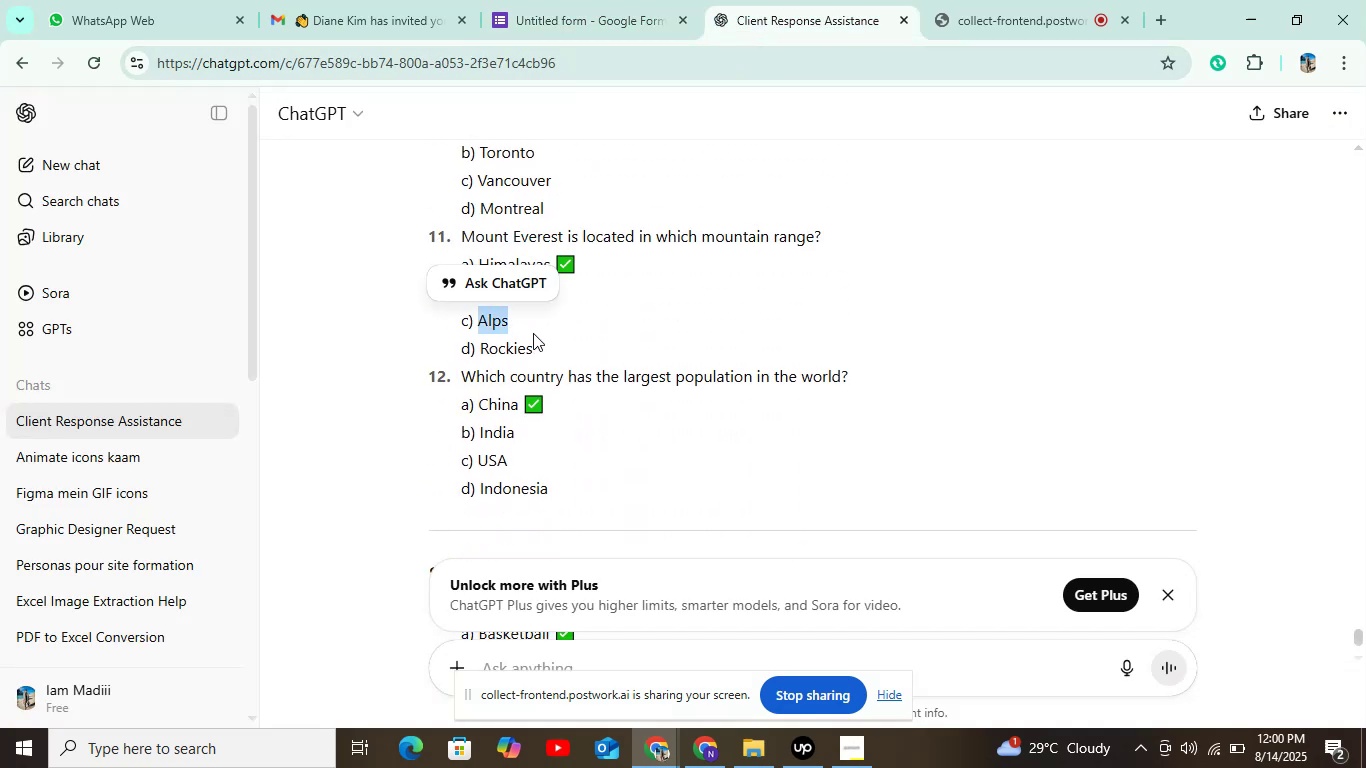 
key(Control+C)
 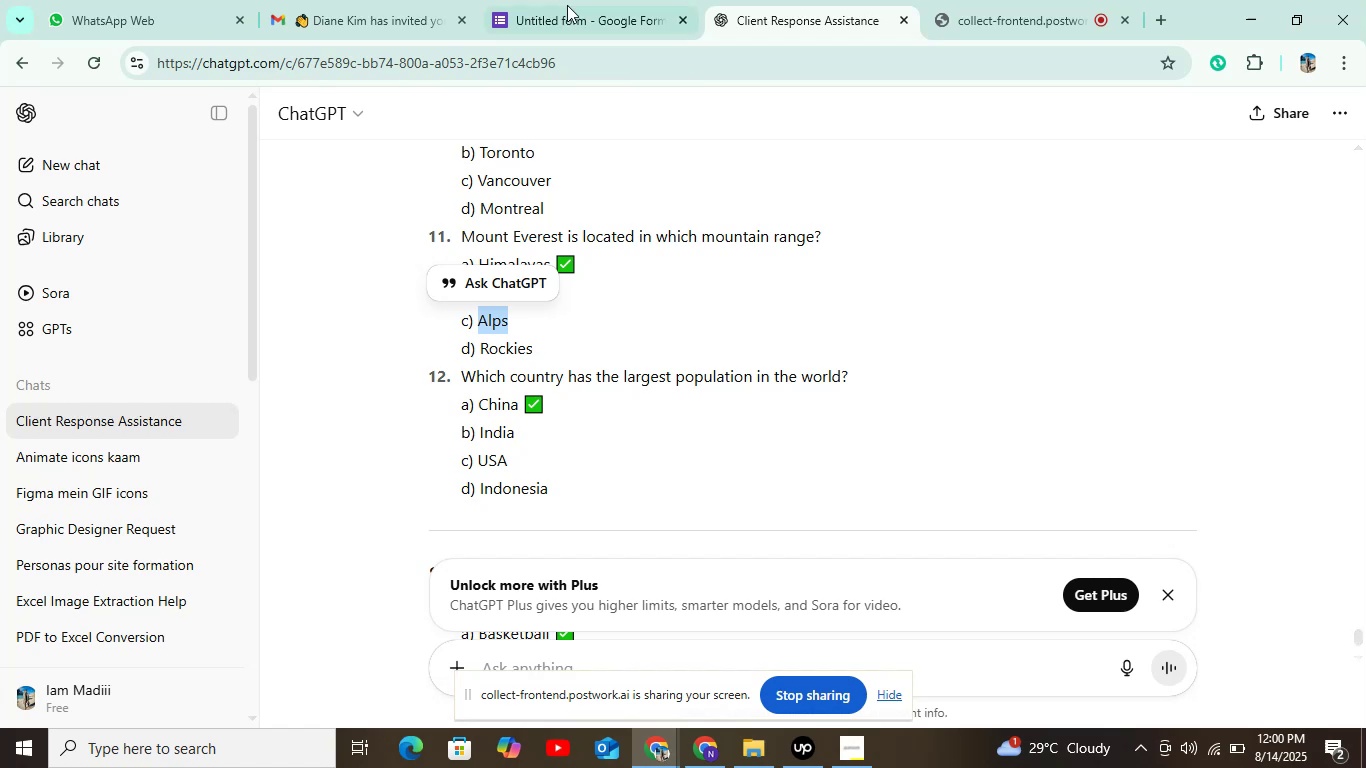 
left_click([573, 0])
 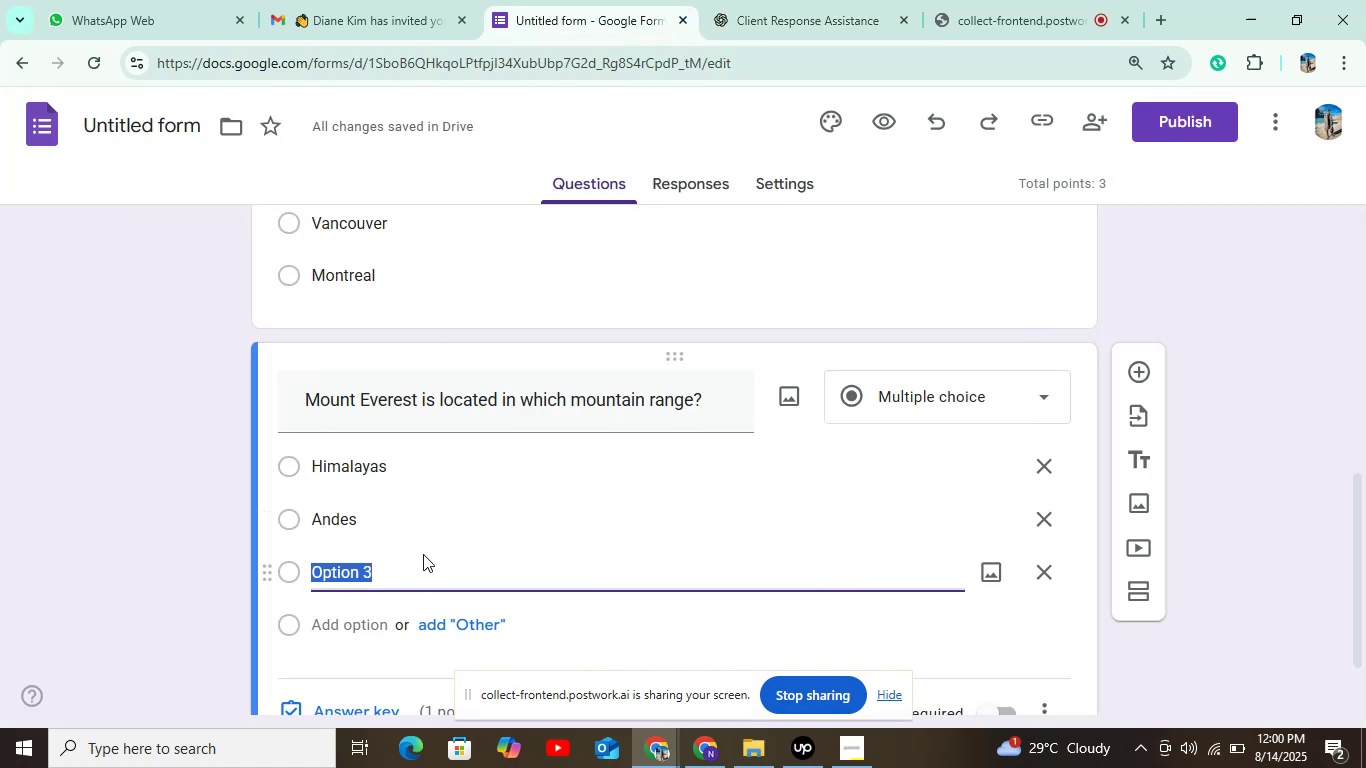 
key(Control+V)
 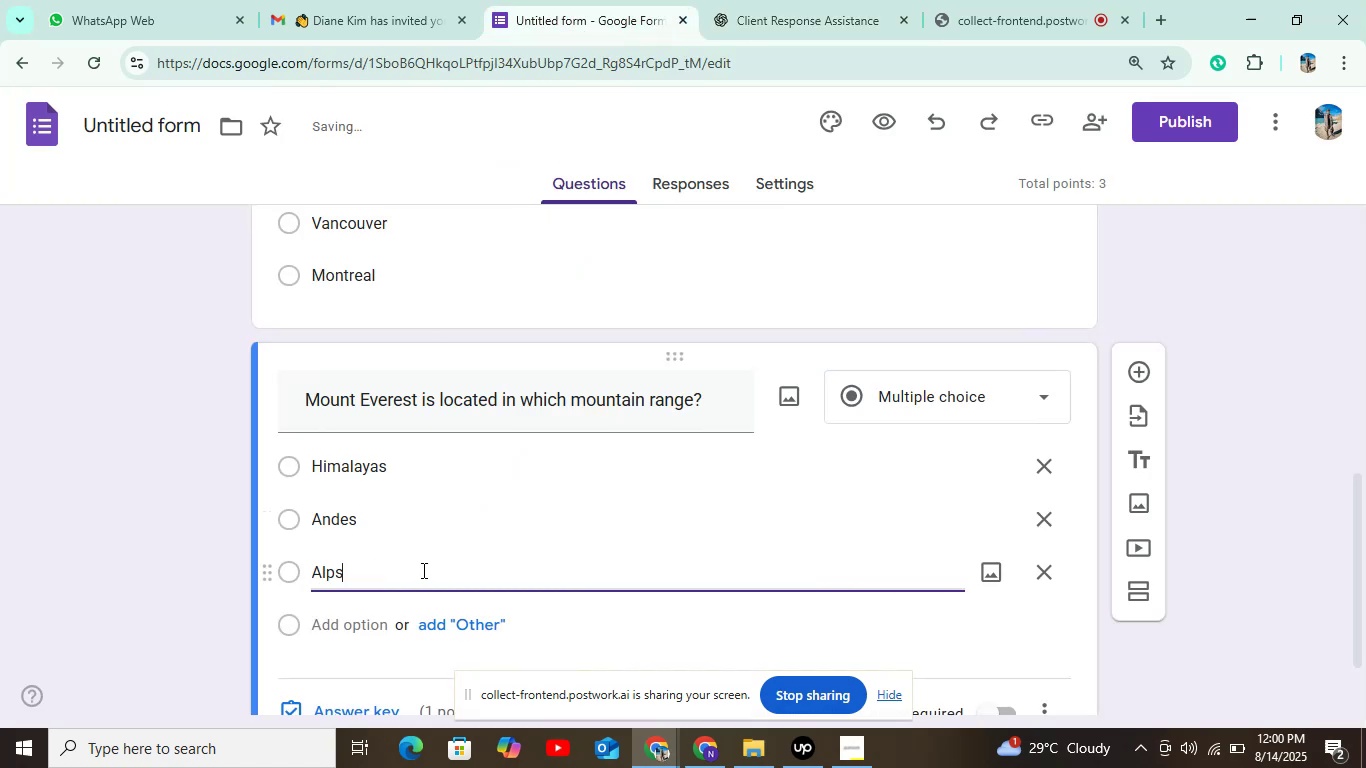 
scroll: coordinate [443, 557], scroll_direction: down, amount: 3.0
 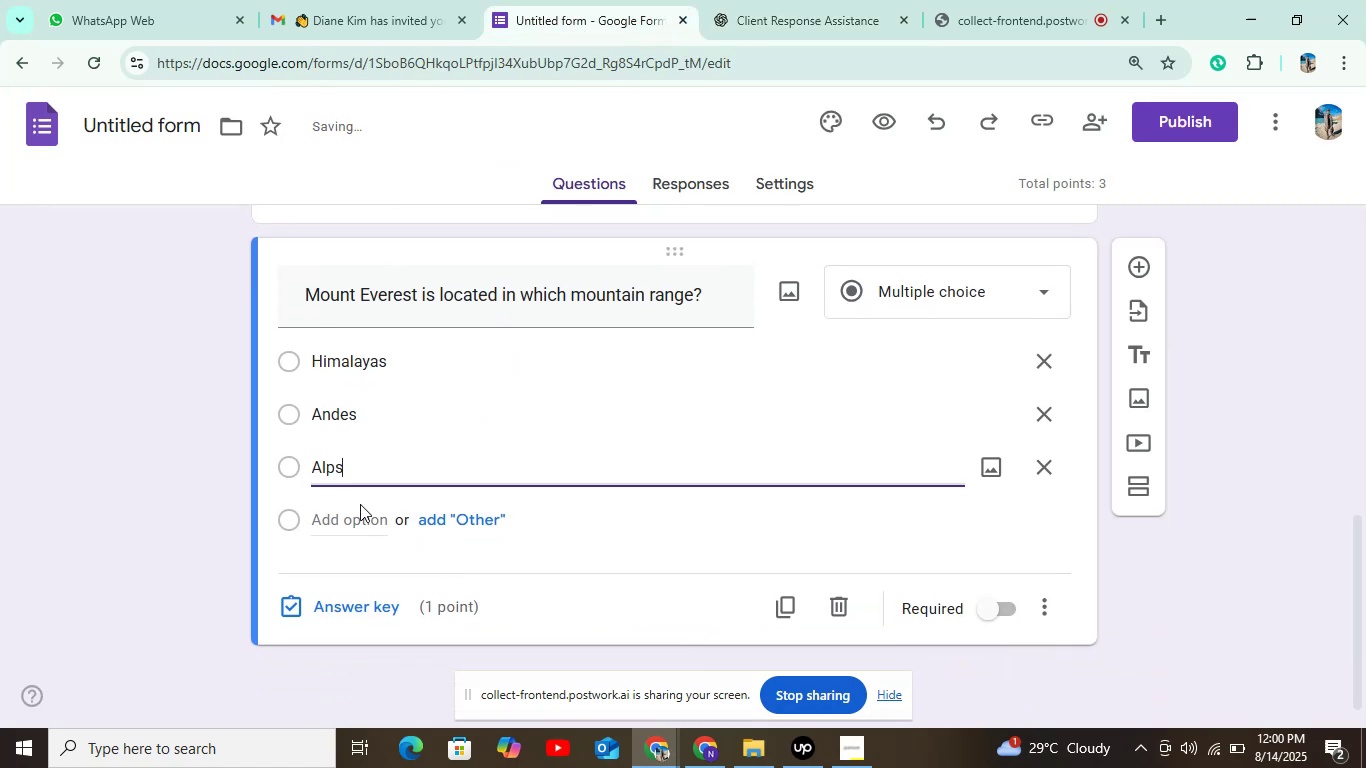 
left_click([366, 525])
 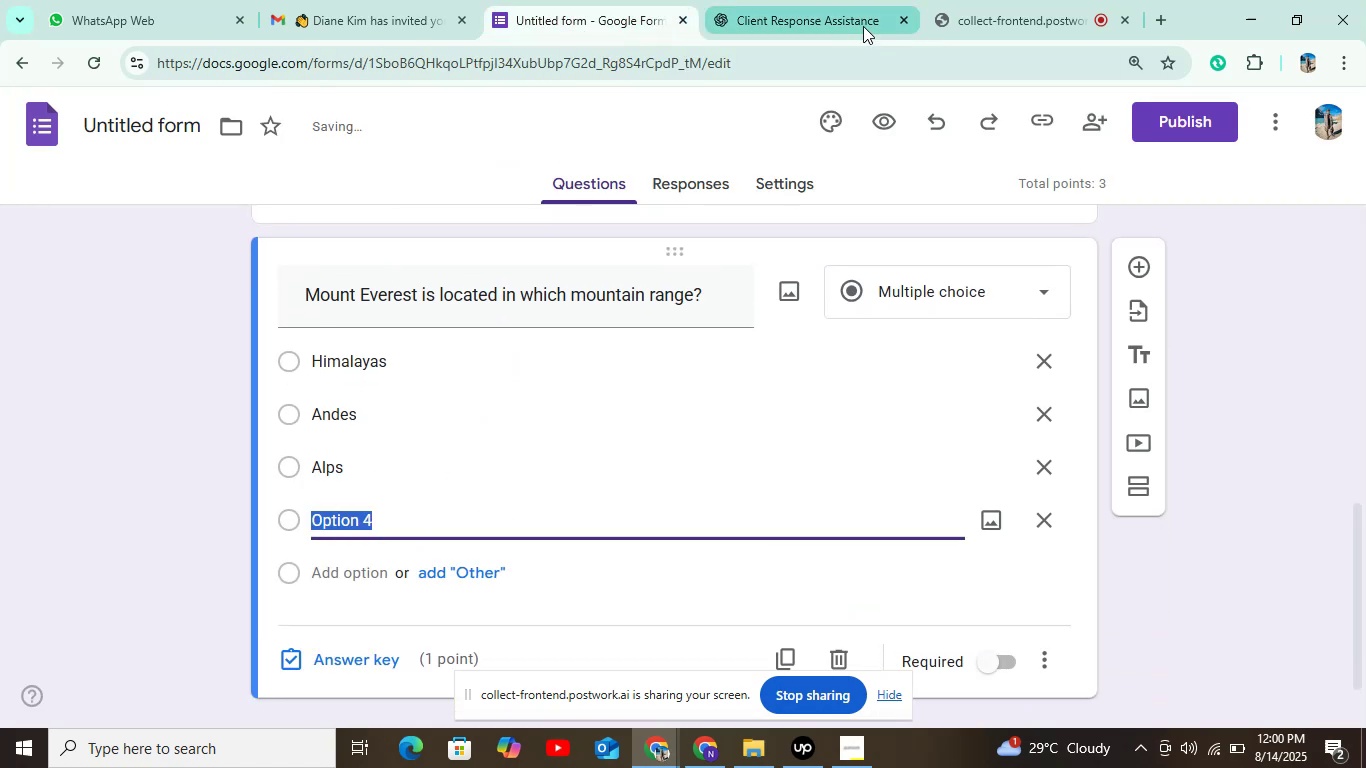 
left_click([862, 24])
 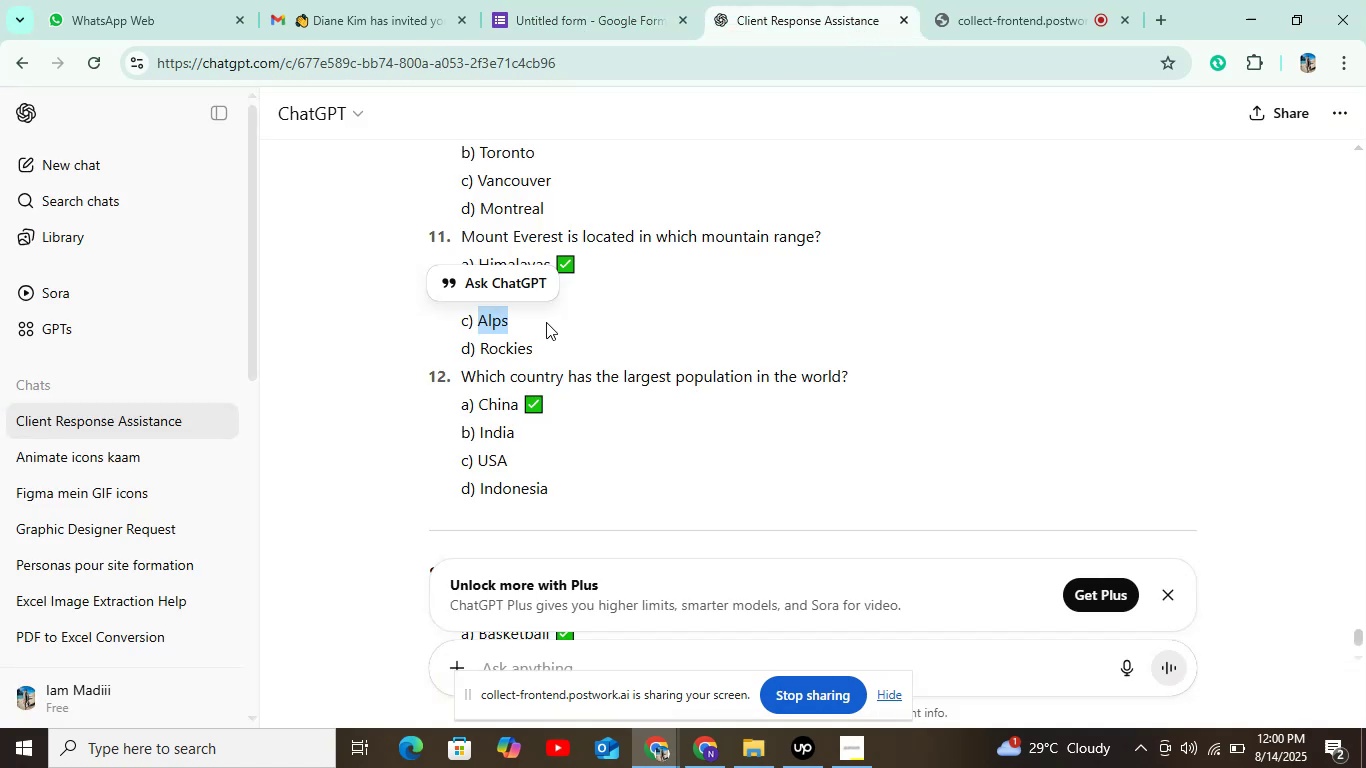 
left_click_drag(start_coordinate=[473, 345], to_coordinate=[564, 356])
 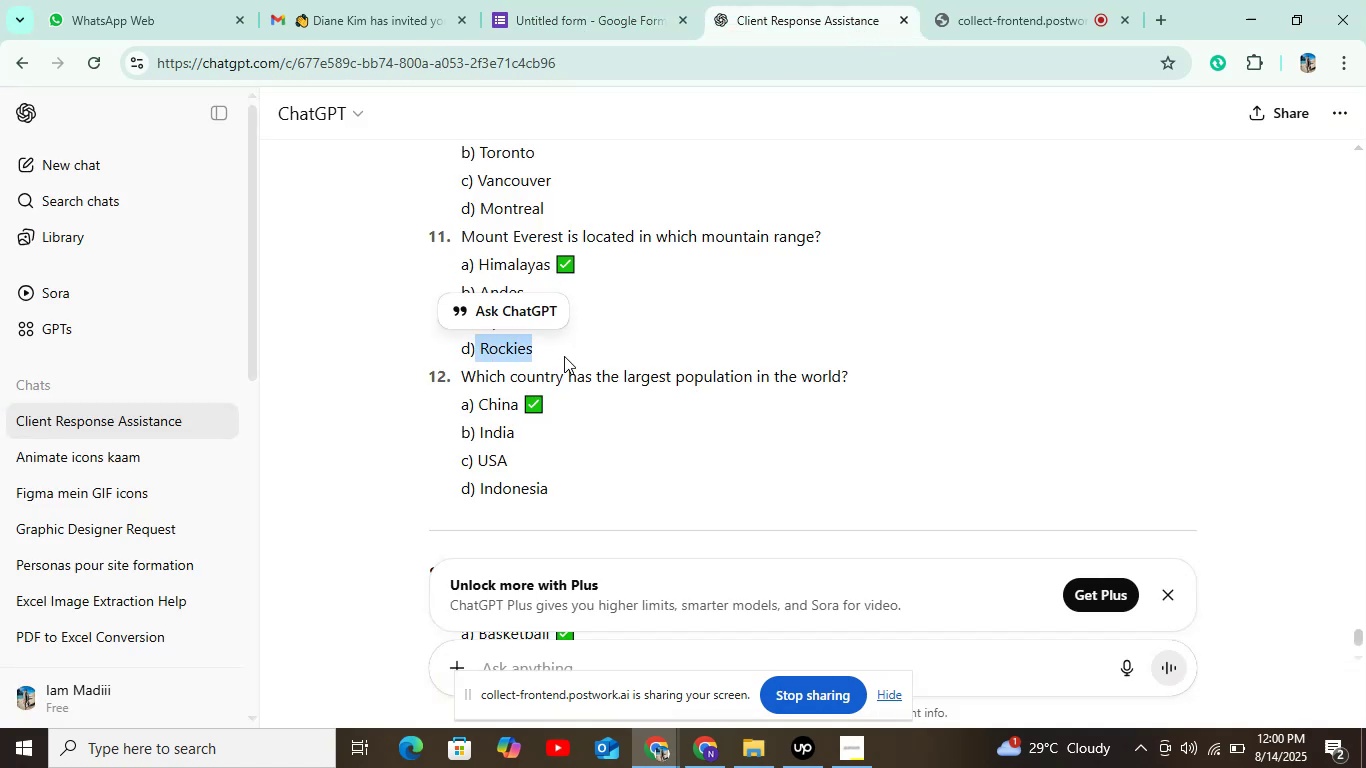 
key(Control+C)
 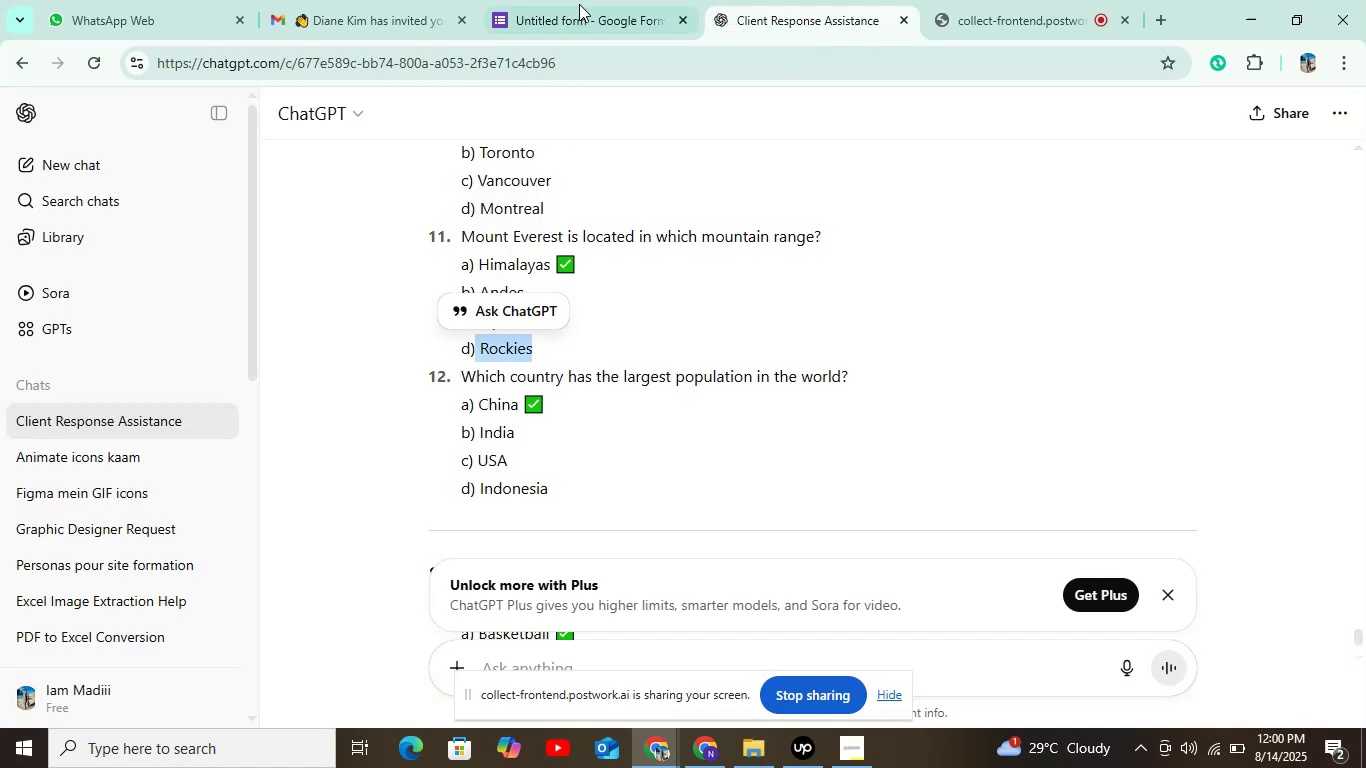 
left_click([579, 3])
 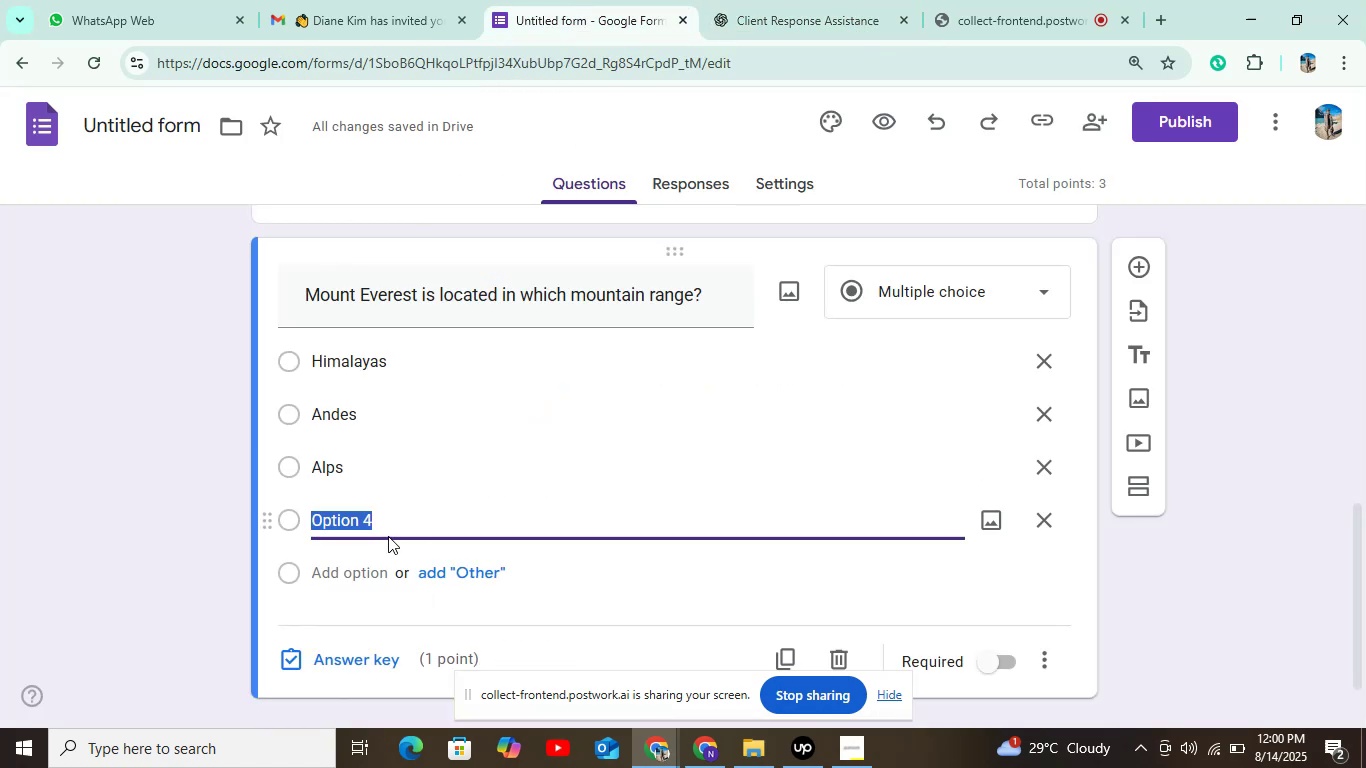 
key(Control+V)
 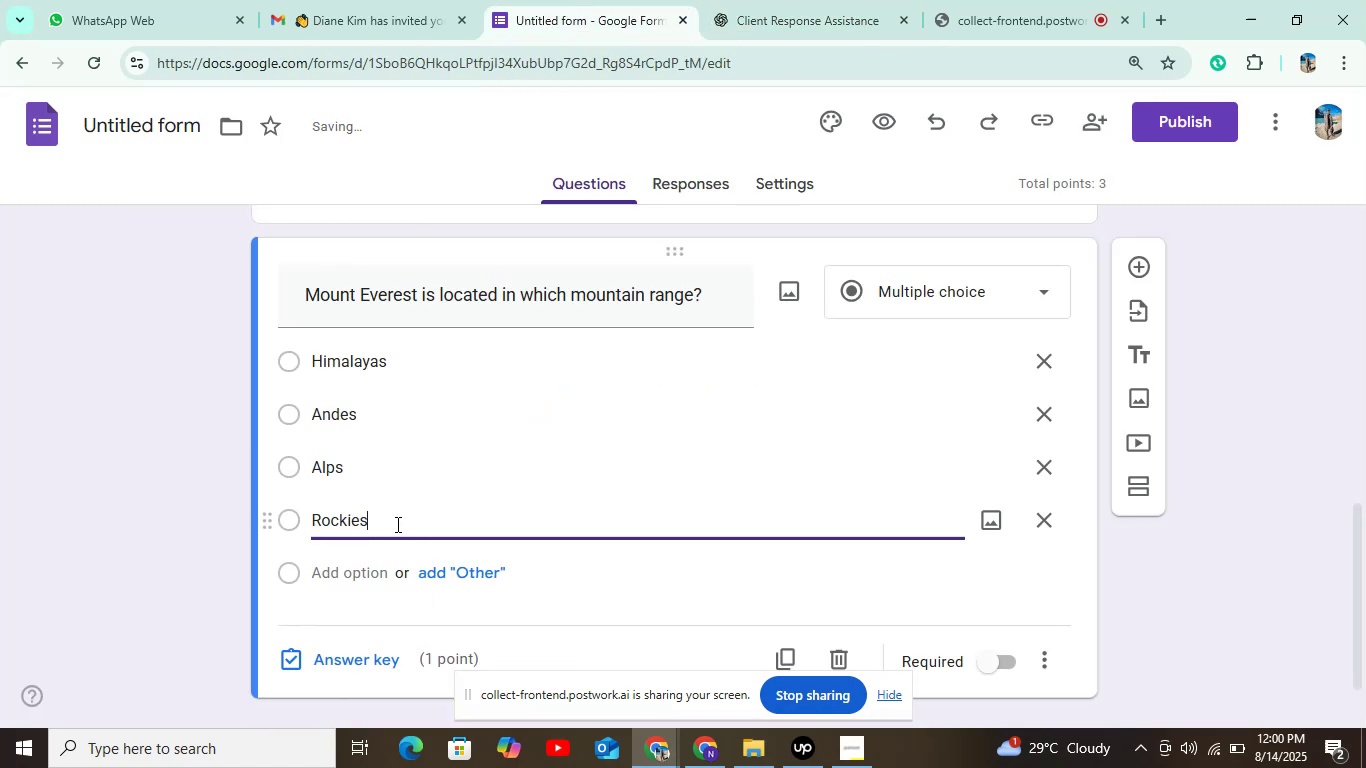 
scroll: coordinate [458, 502], scroll_direction: down, amount: 3.0
 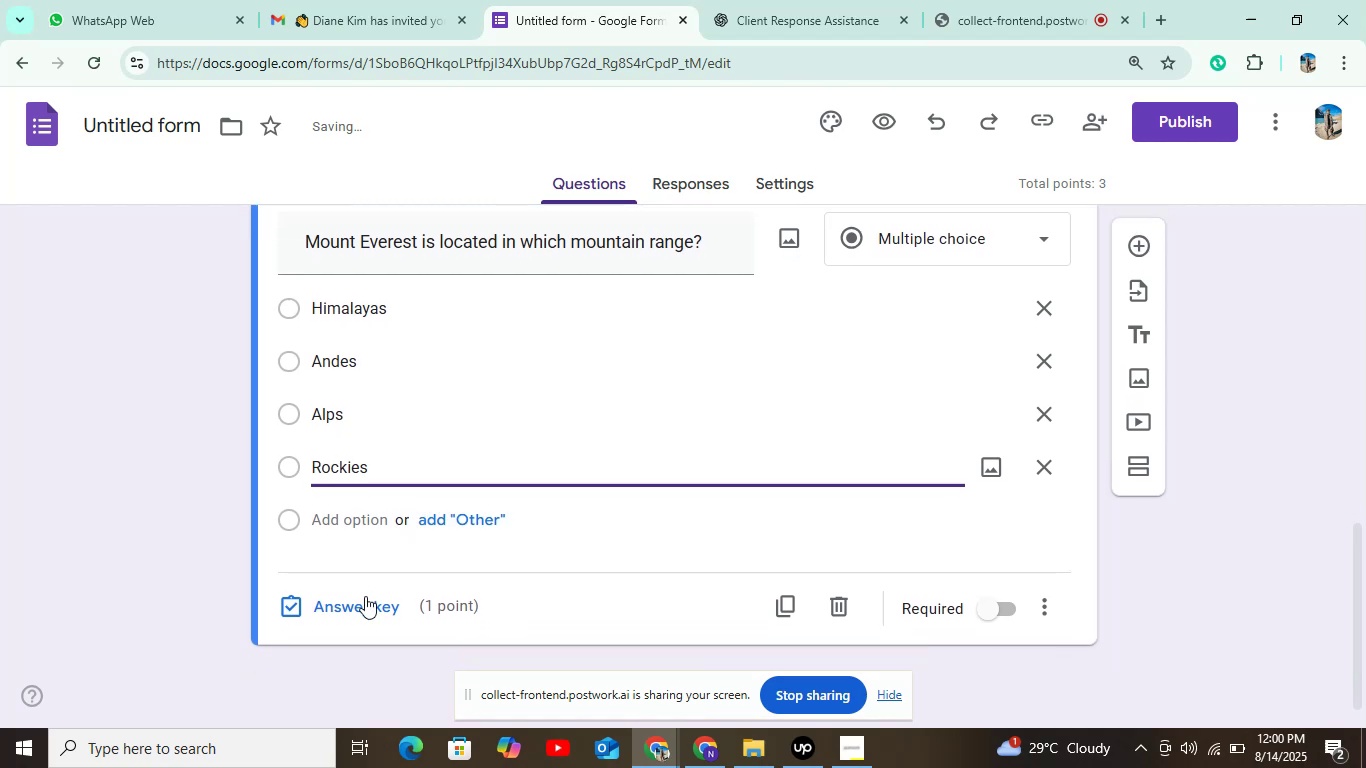 
left_click([371, 606])
 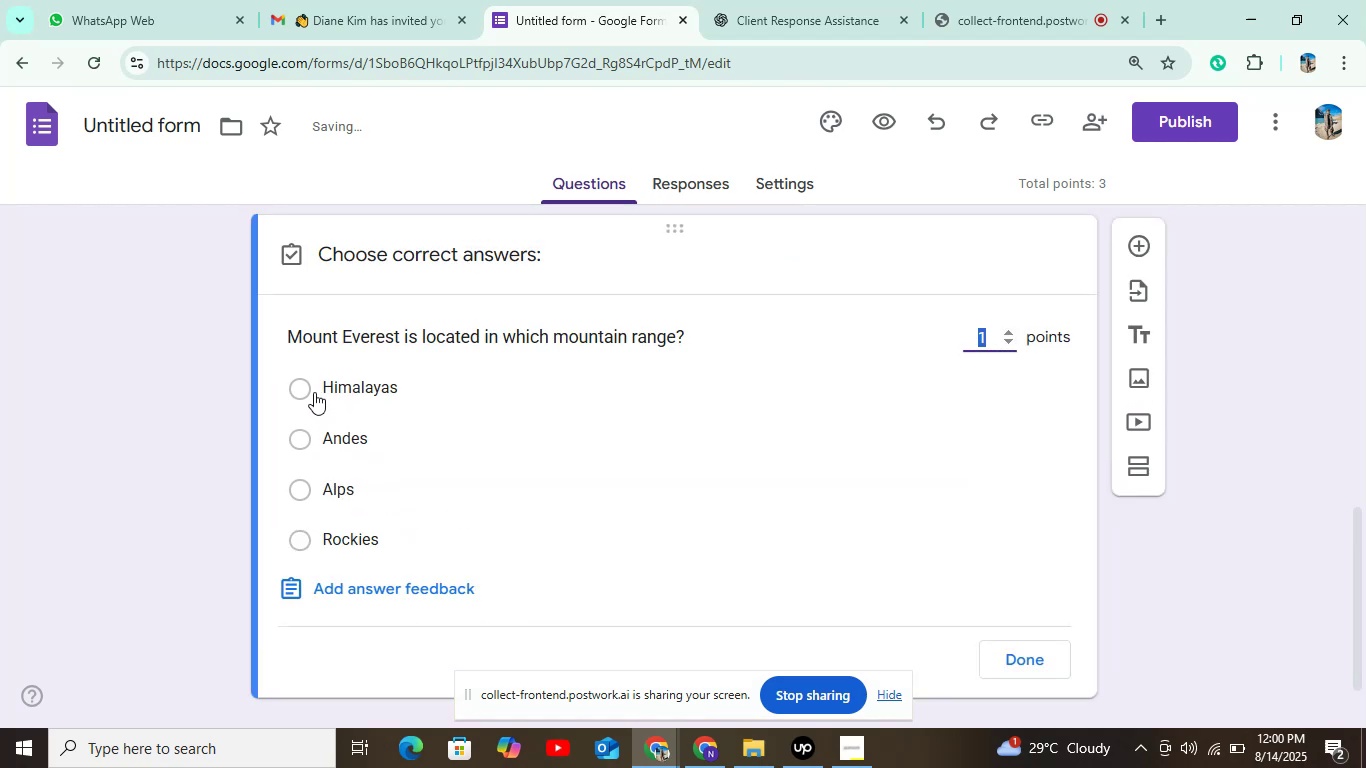 
left_click([305, 389])
 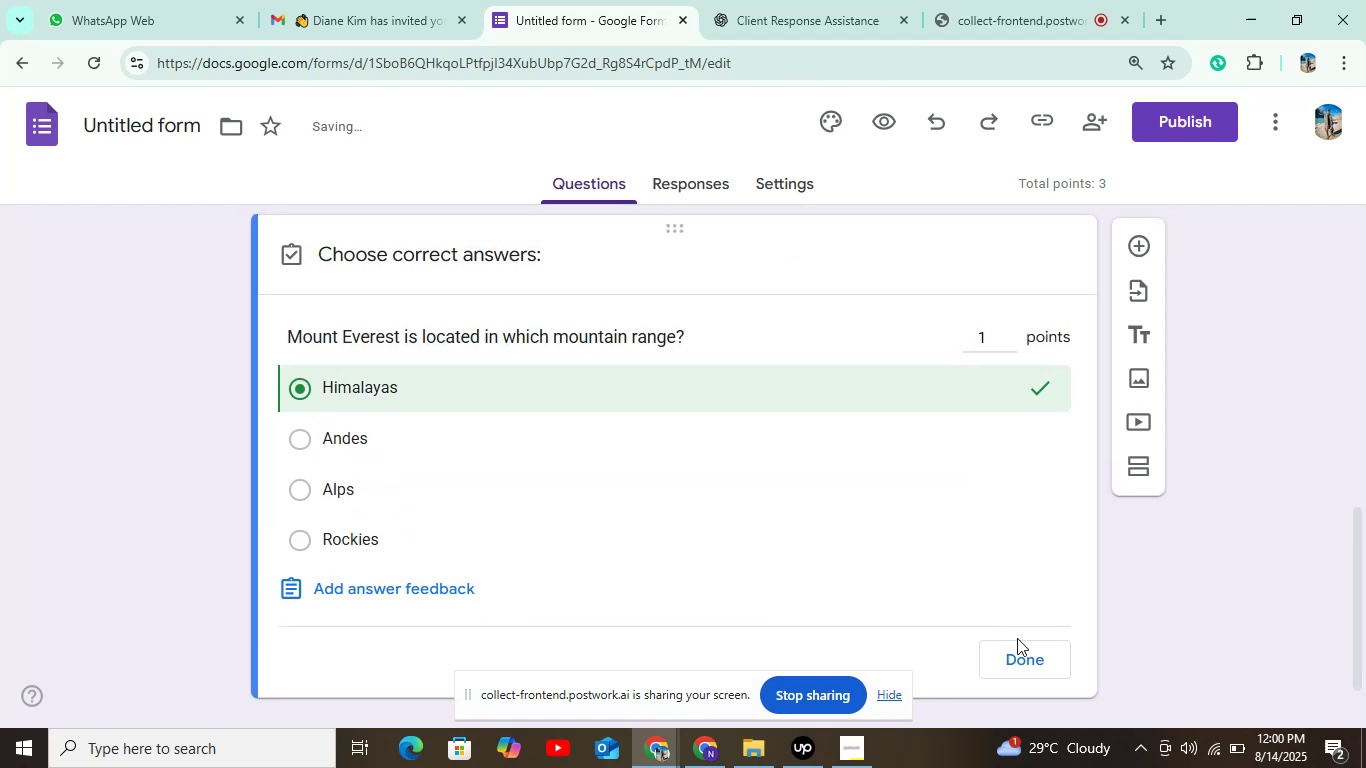 
left_click([1022, 655])
 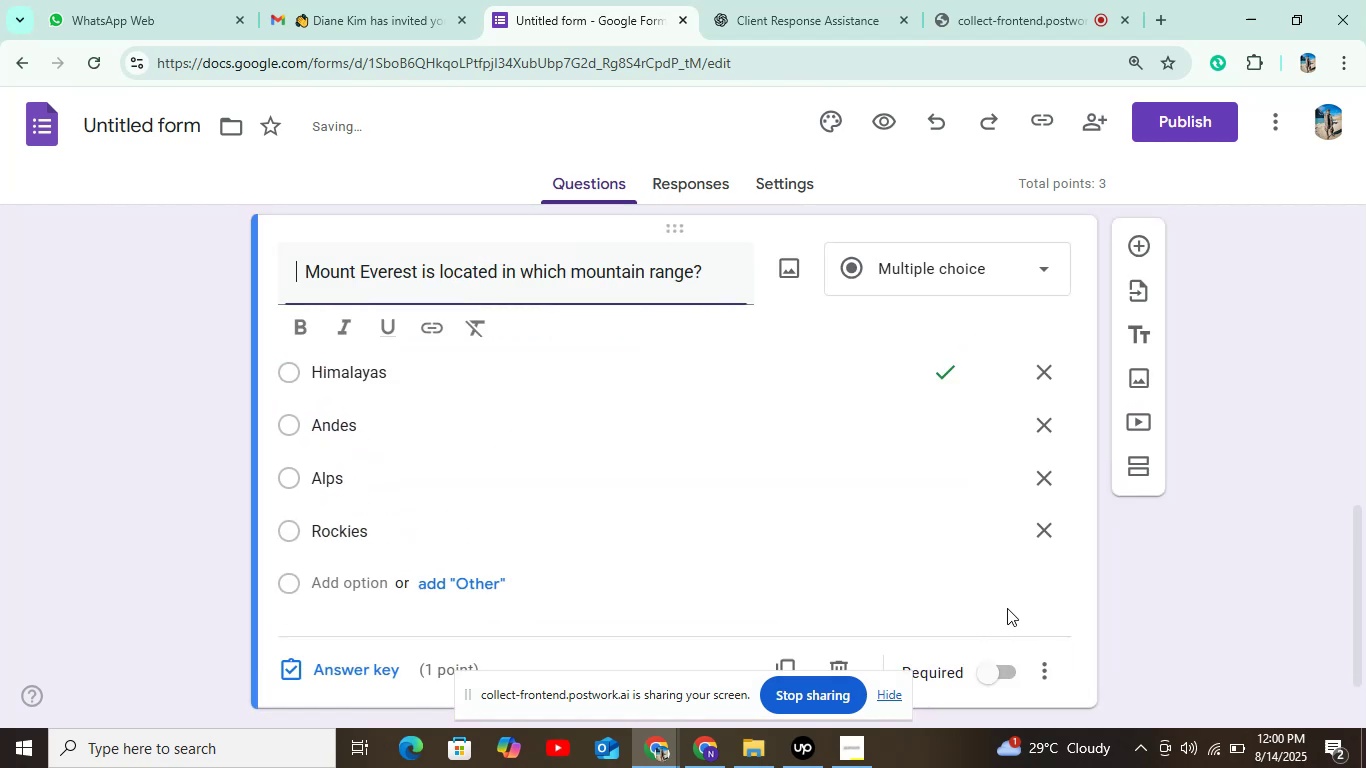 
scroll: coordinate [1020, 600], scroll_direction: down, amount: 2.0
 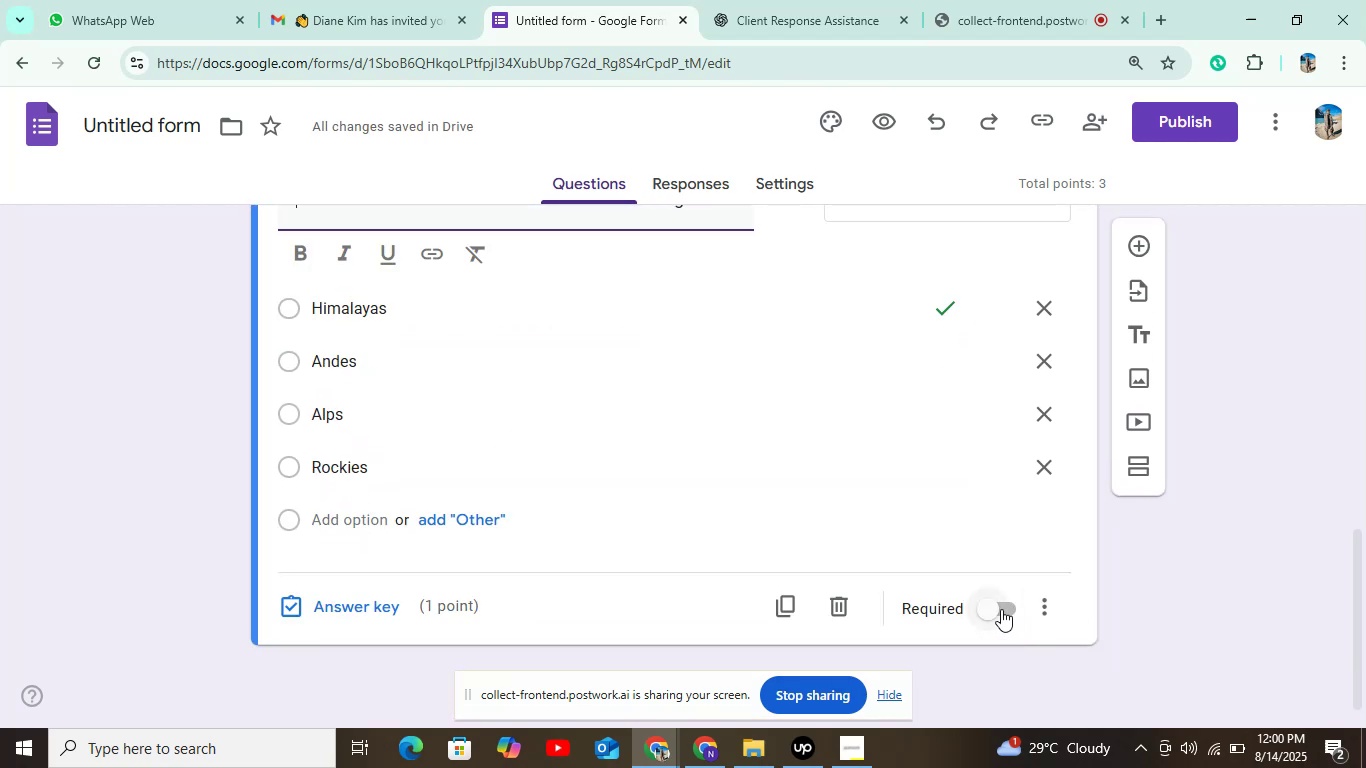 
left_click([1009, 608])
 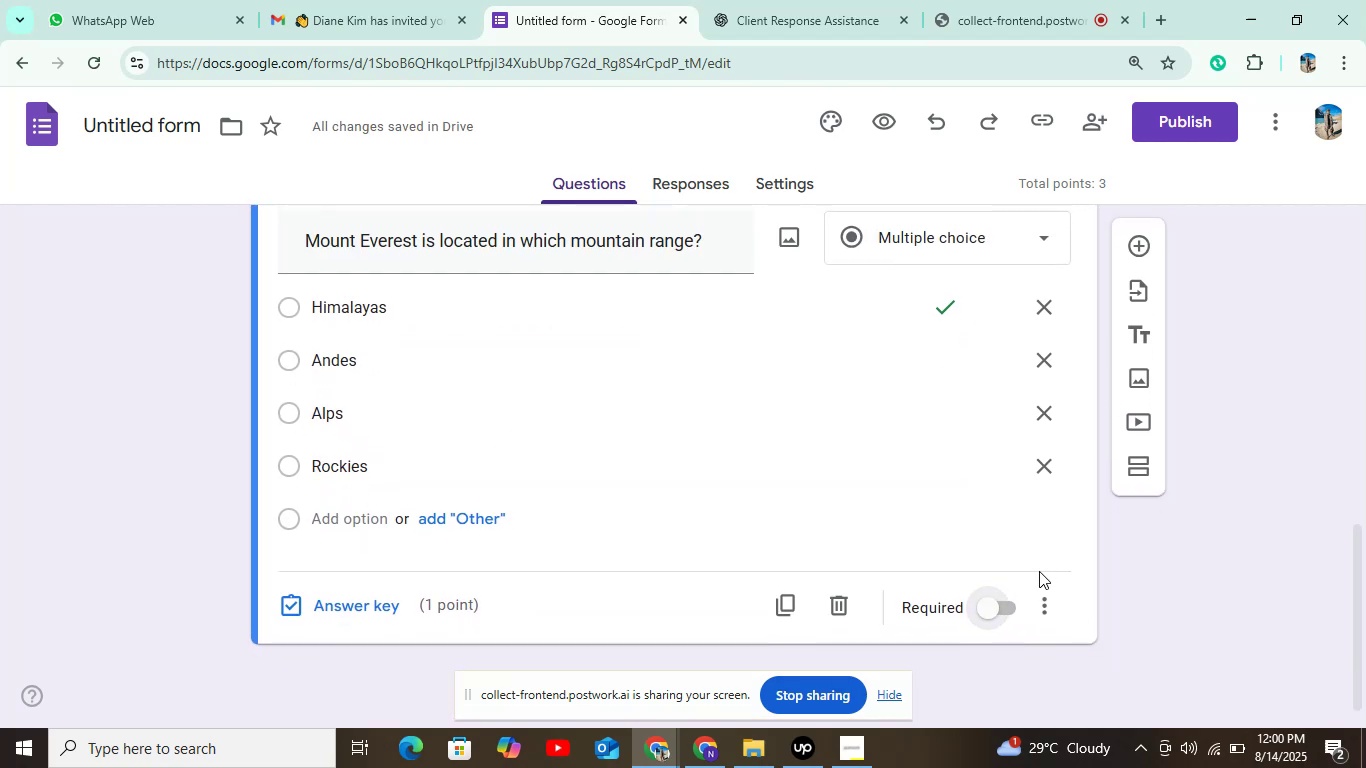 
left_click([1012, 605])
 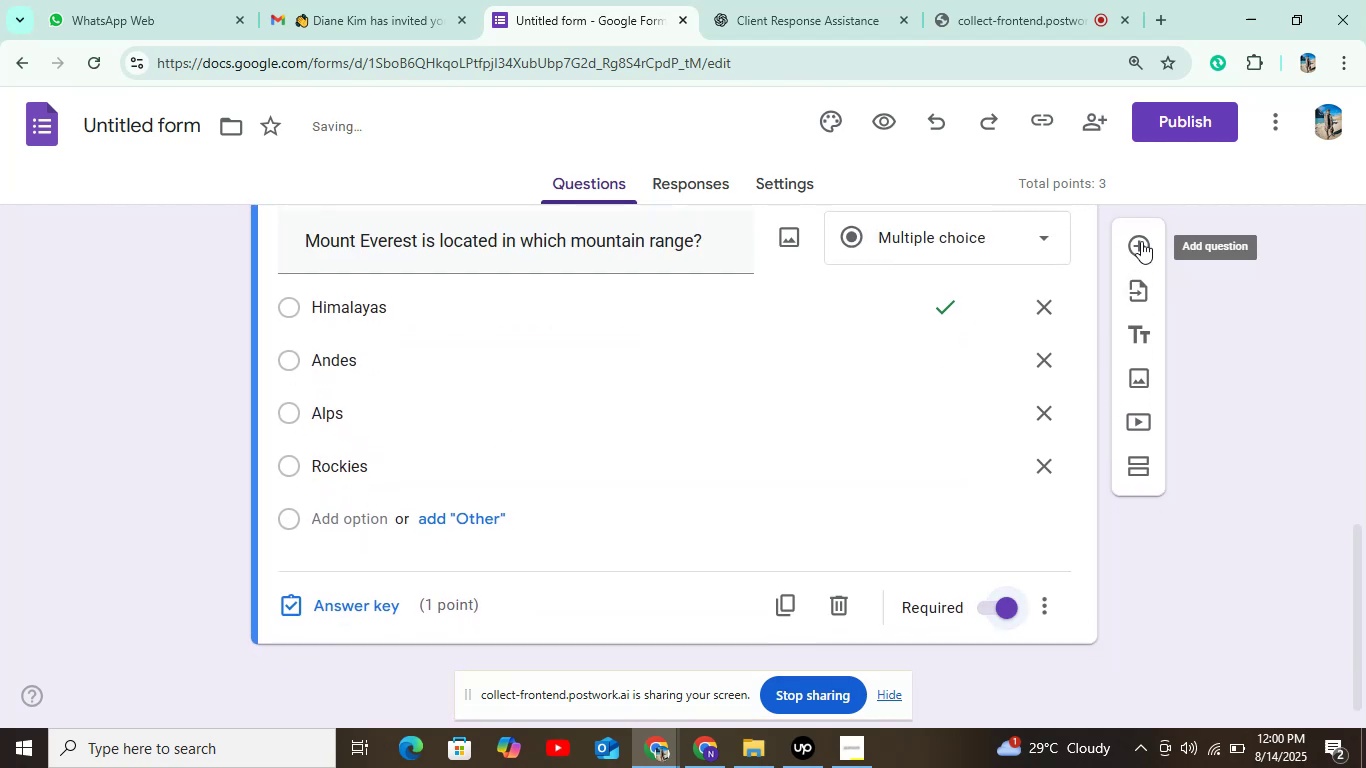 
left_click([1138, 239])
 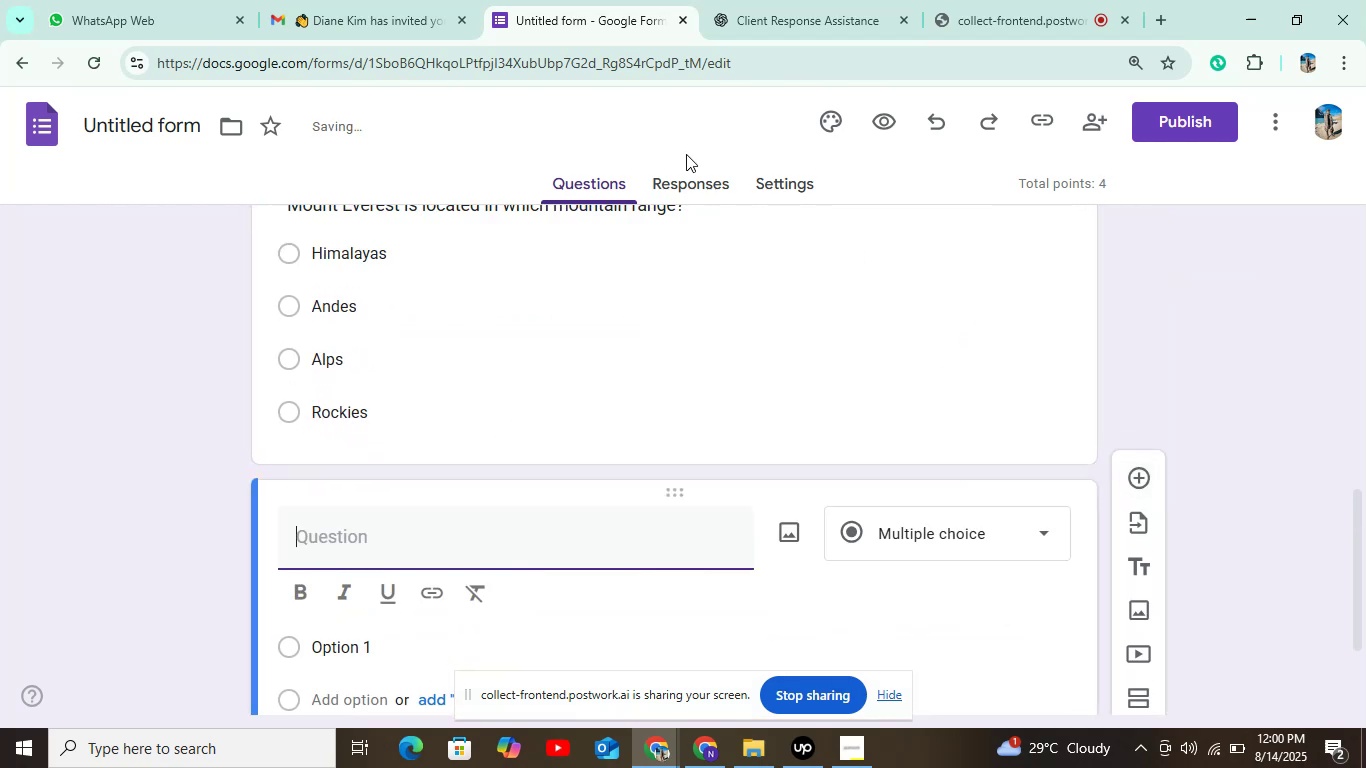 
scroll: coordinate [907, 553], scroll_direction: down, amount: 3.0
 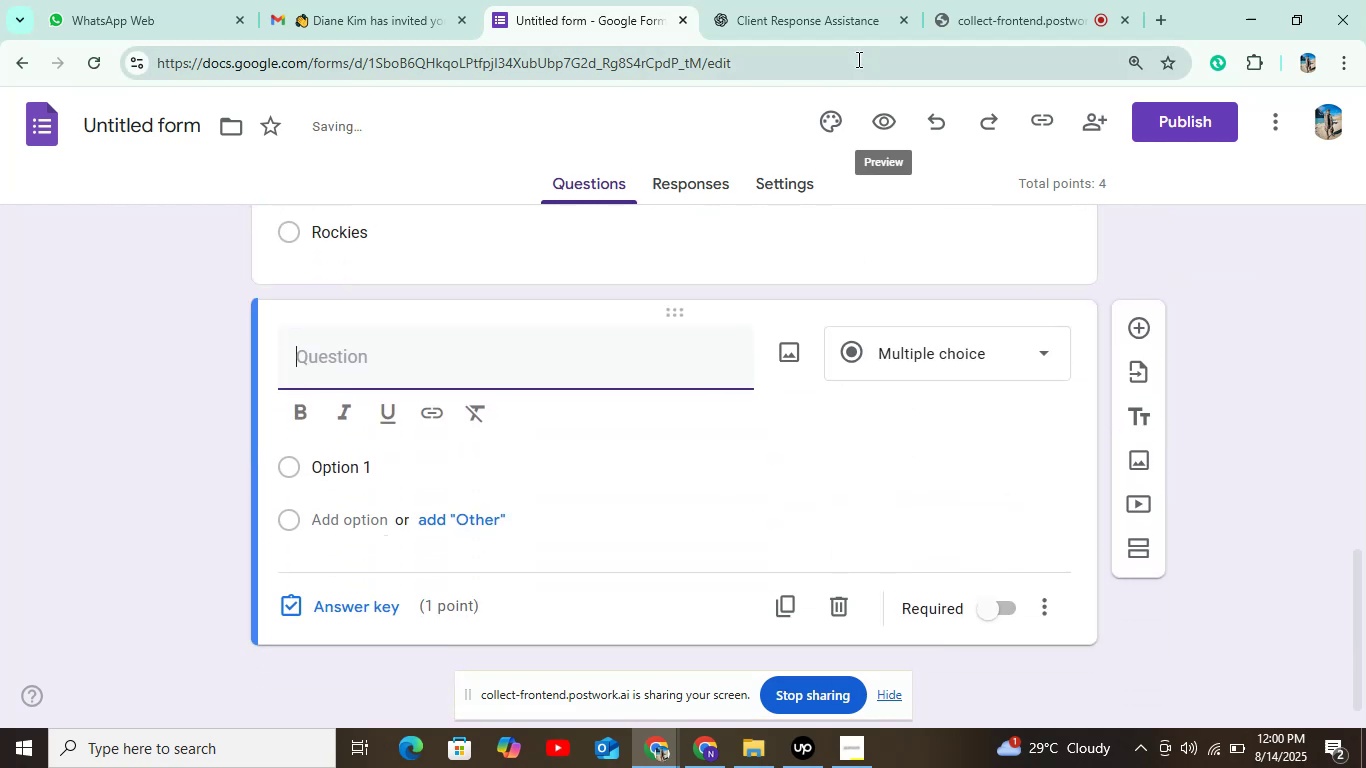 
left_click([827, 20])
 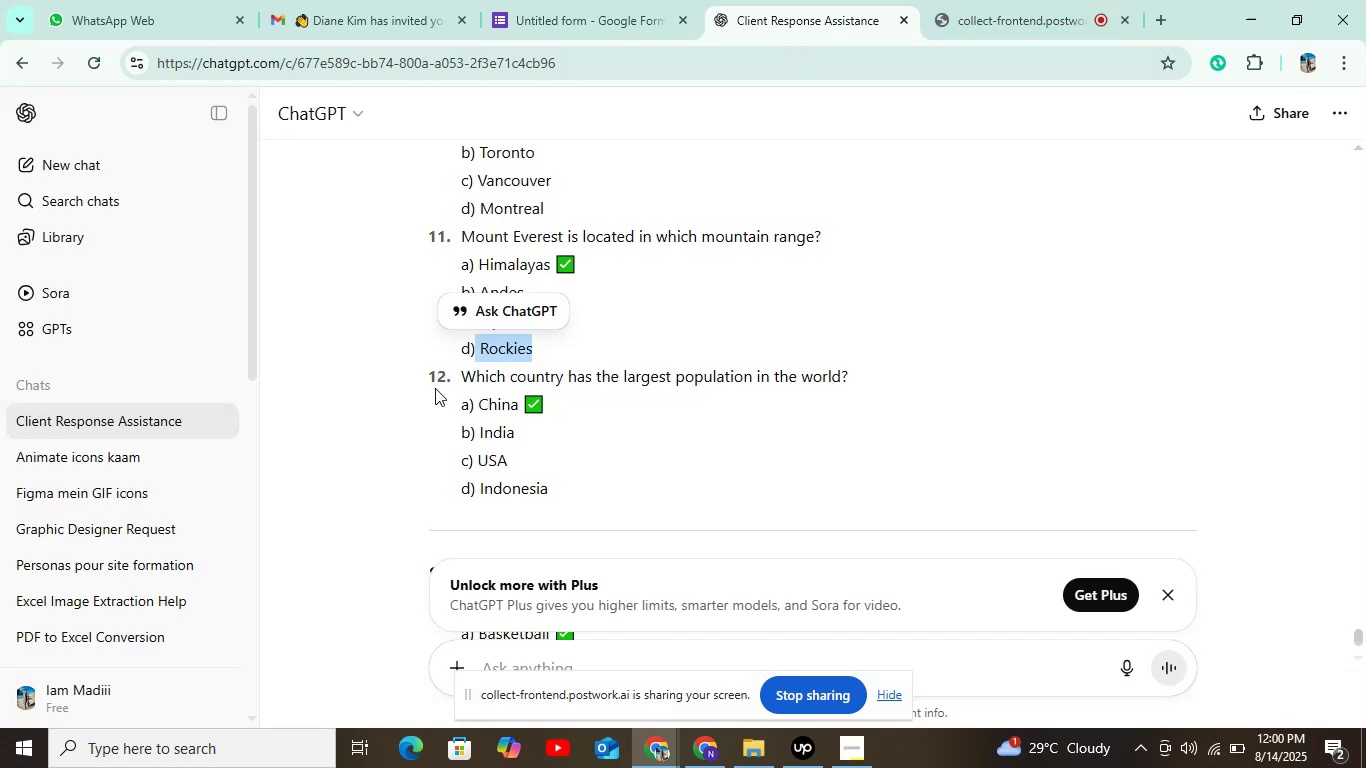 
left_click_drag(start_coordinate=[460, 376], to_coordinate=[888, 371])
 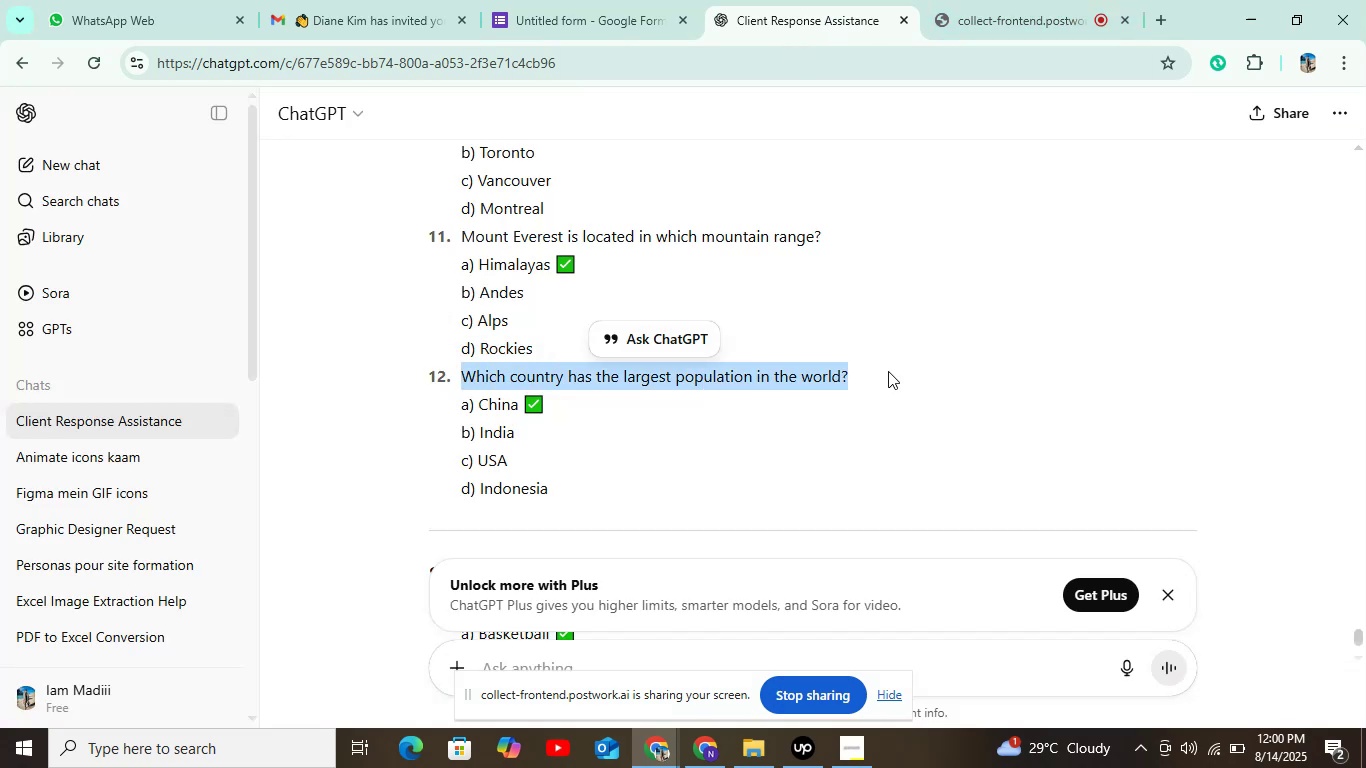 
key(Control+C)
 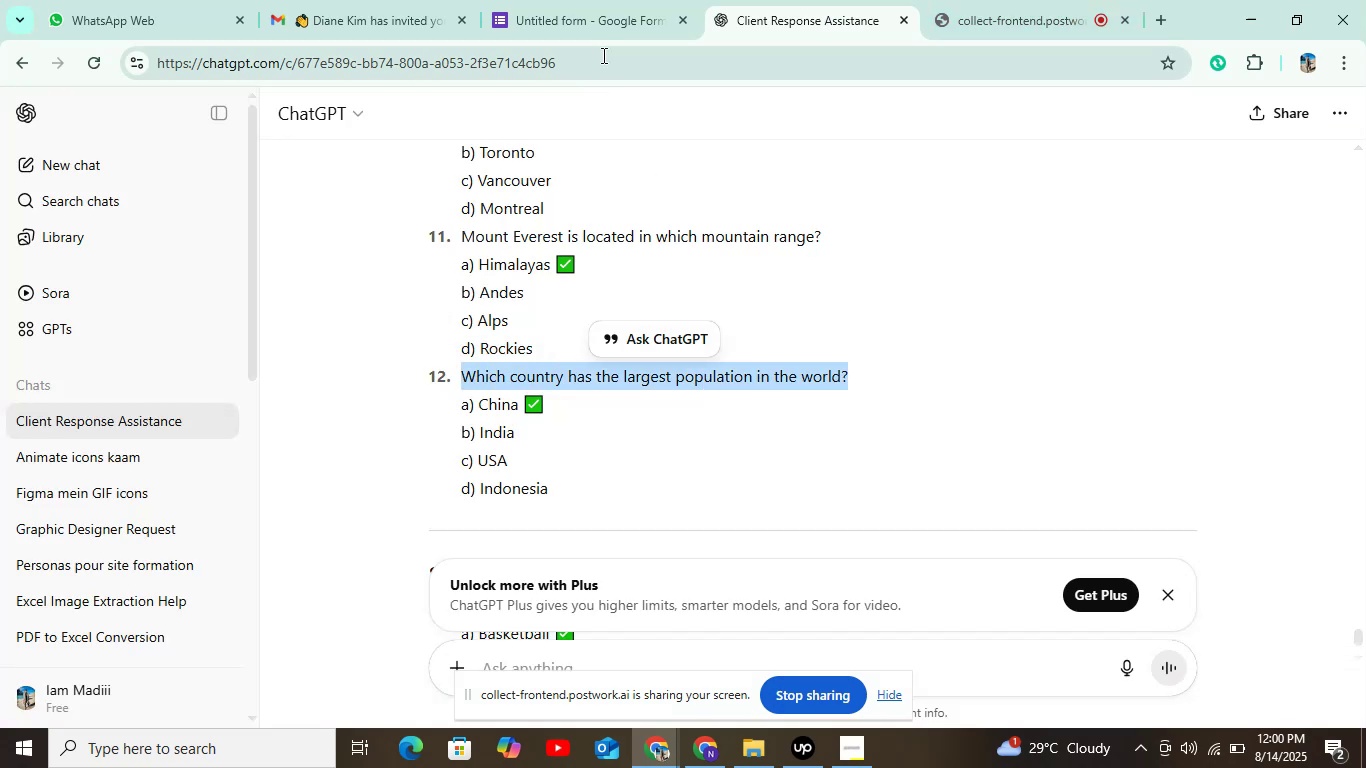 
left_click([591, 22])
 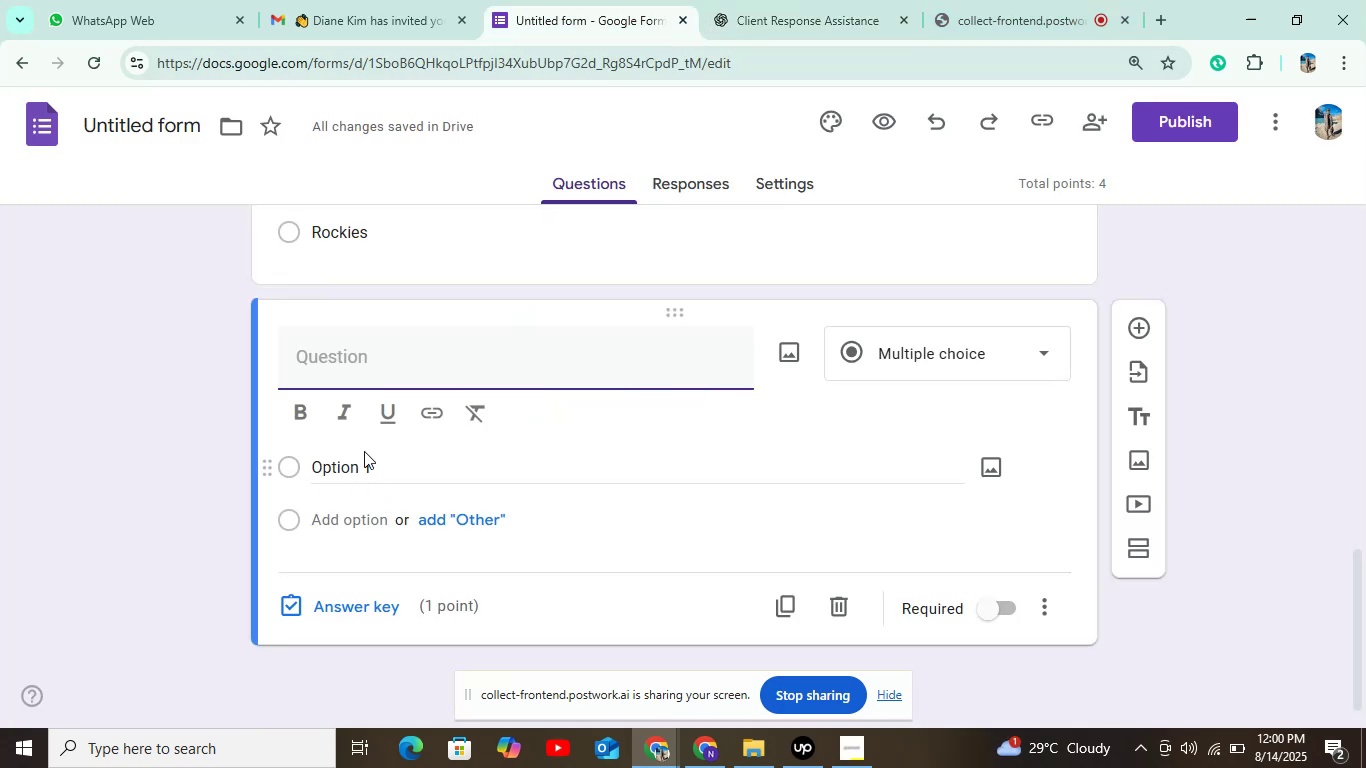 
key(Control+V)
 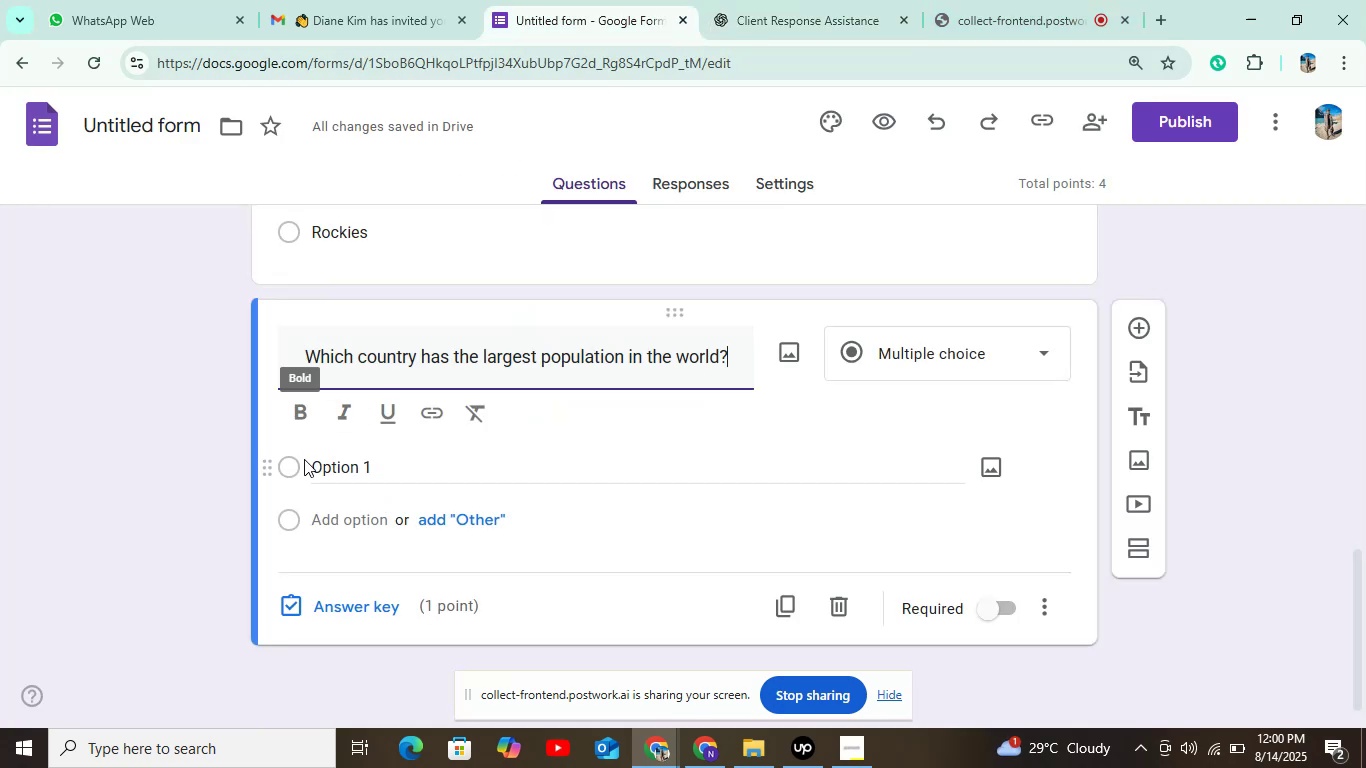 
left_click([333, 462])
 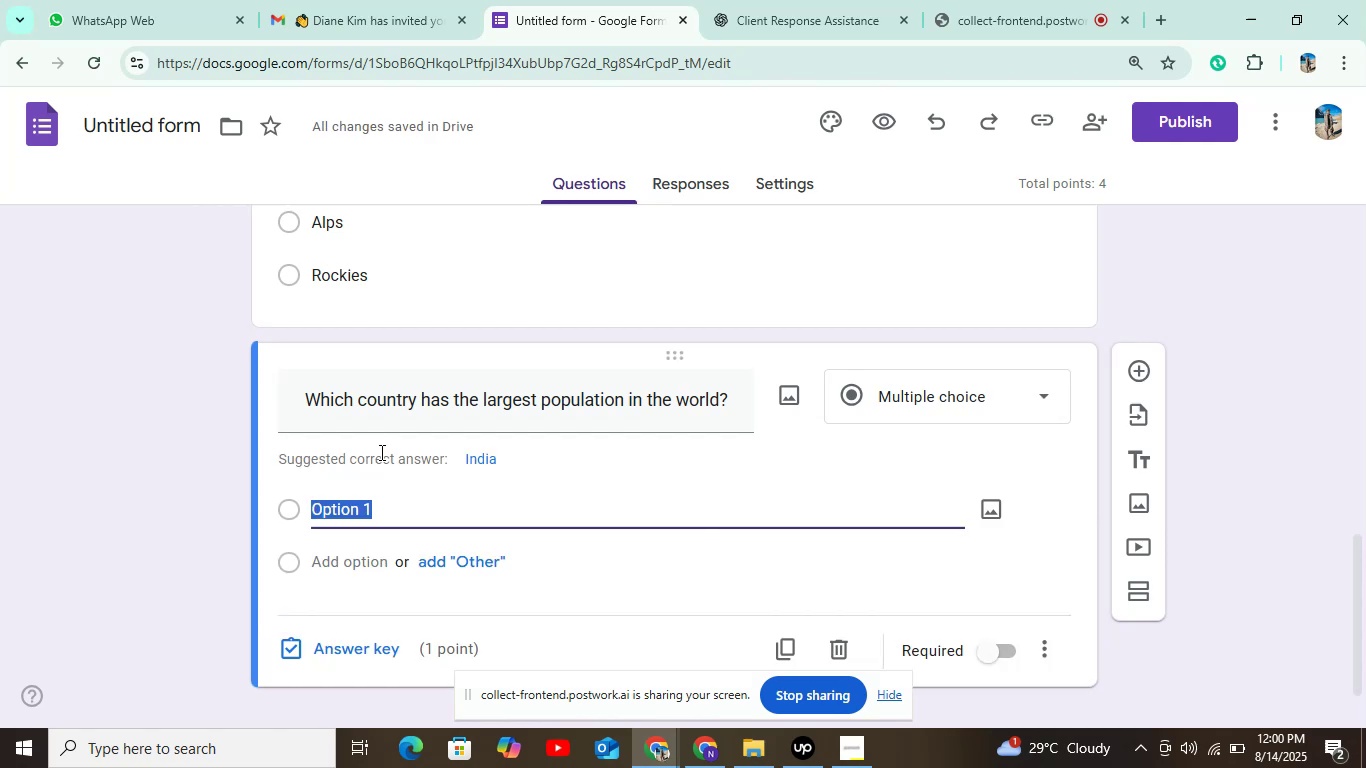 
wait(14.74)
 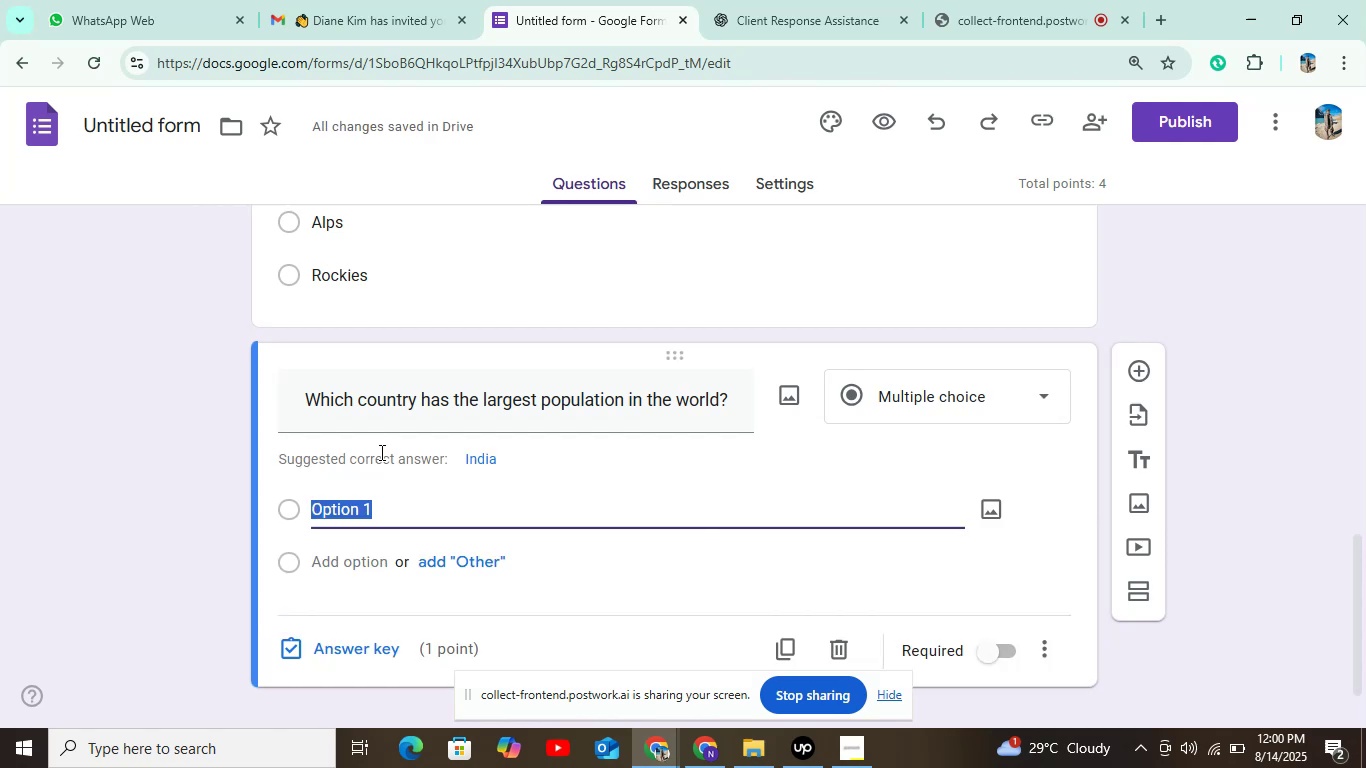 
left_click([831, 24])
 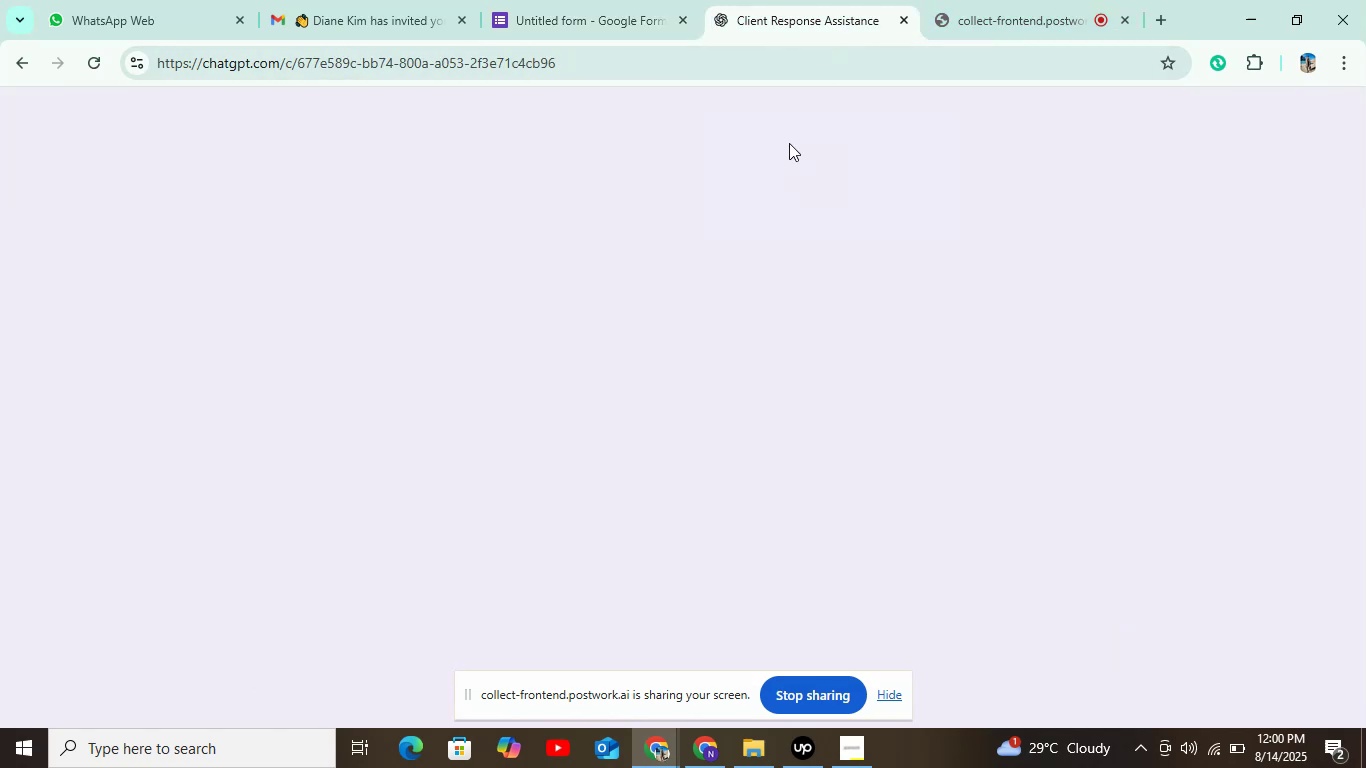 
mouse_move([738, 248])
 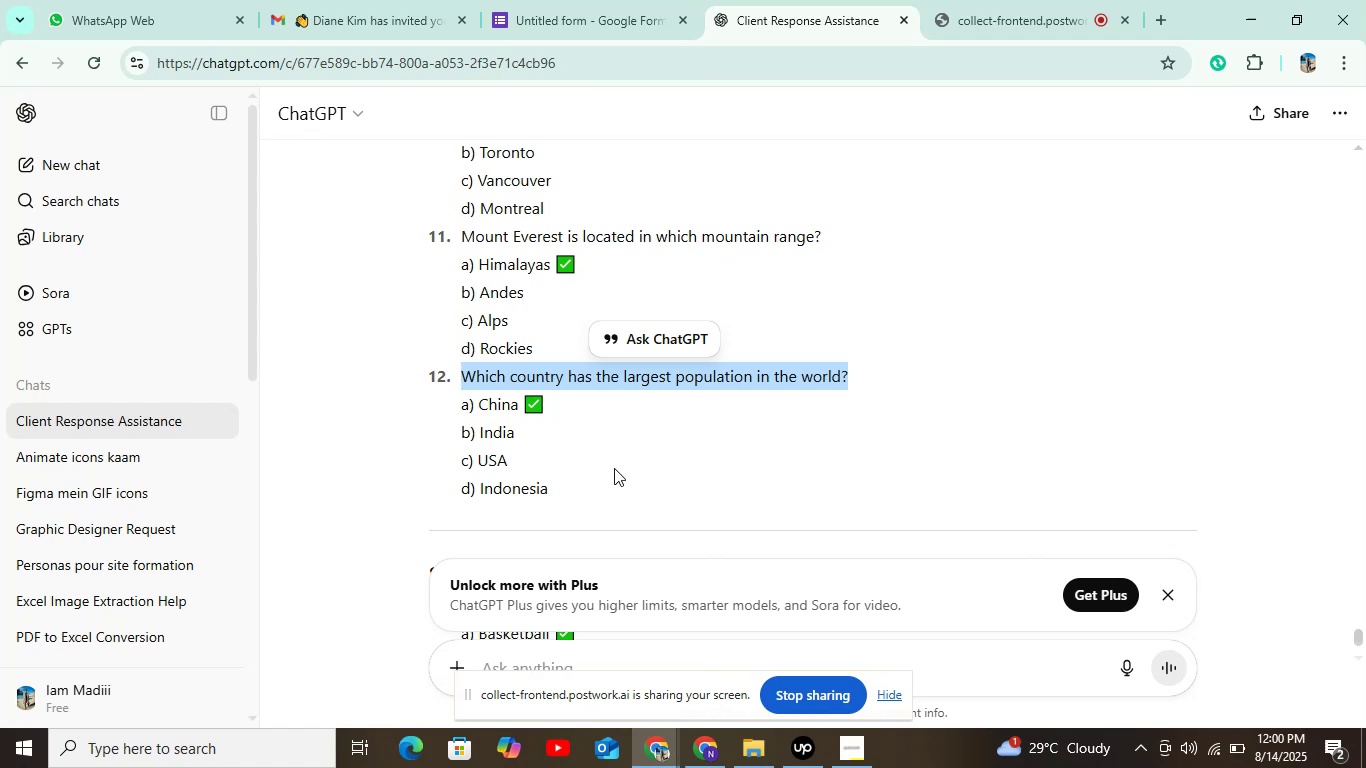 
wait(5.44)
 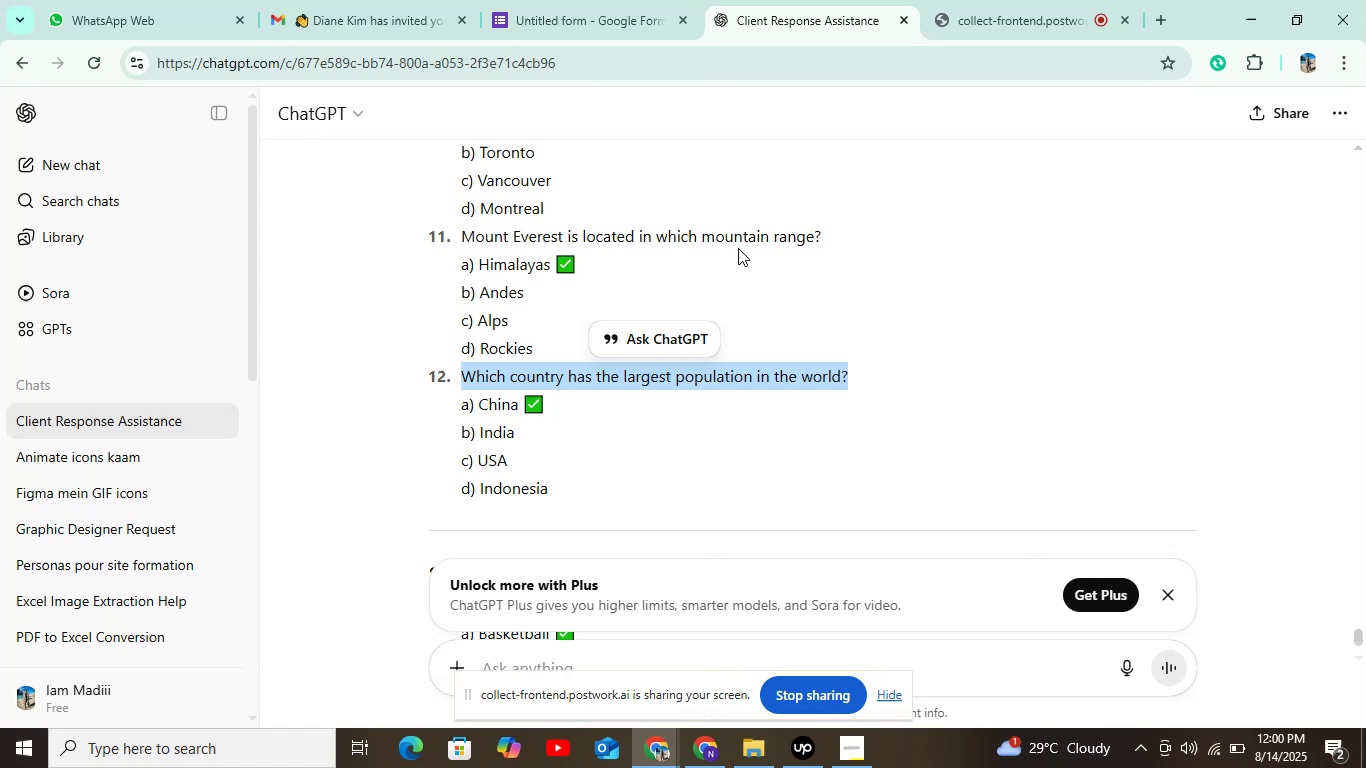 
left_click([608, 28])
 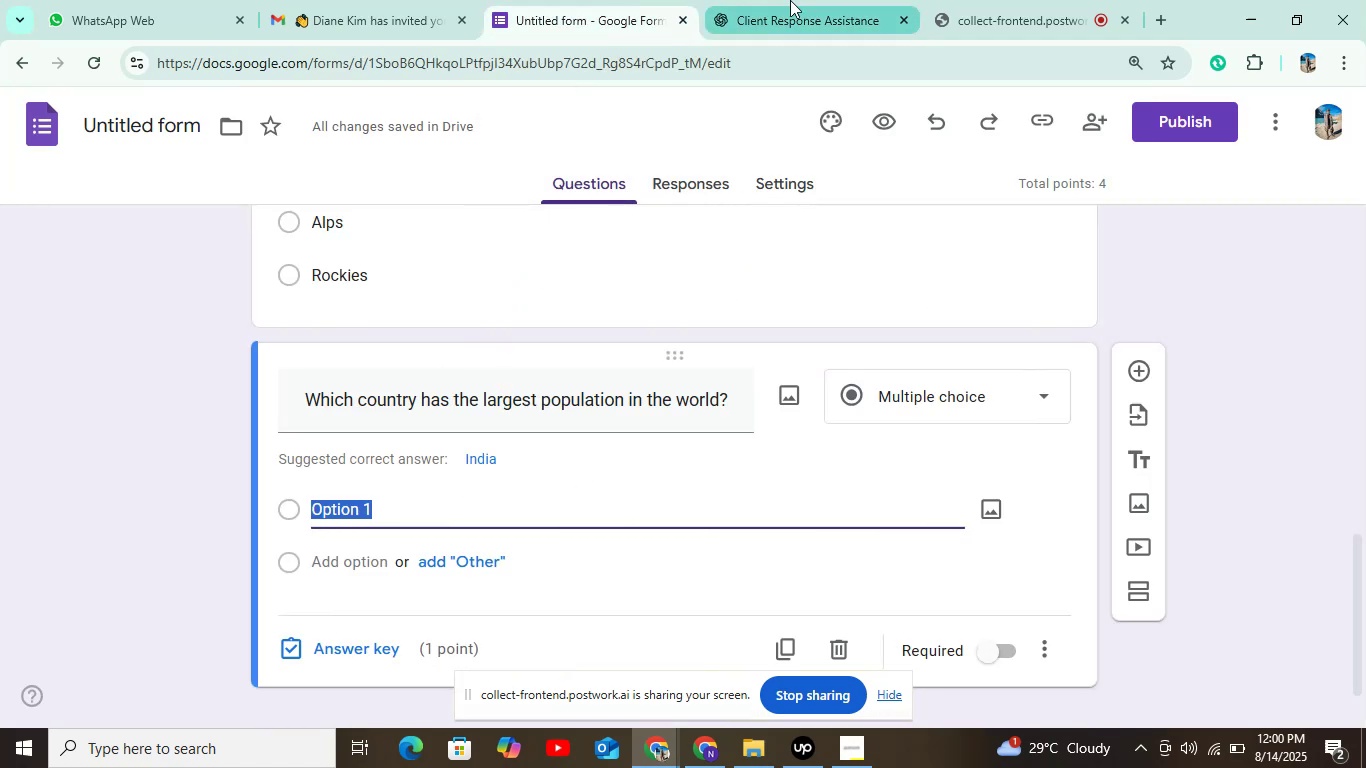 
left_click([780, 27])
 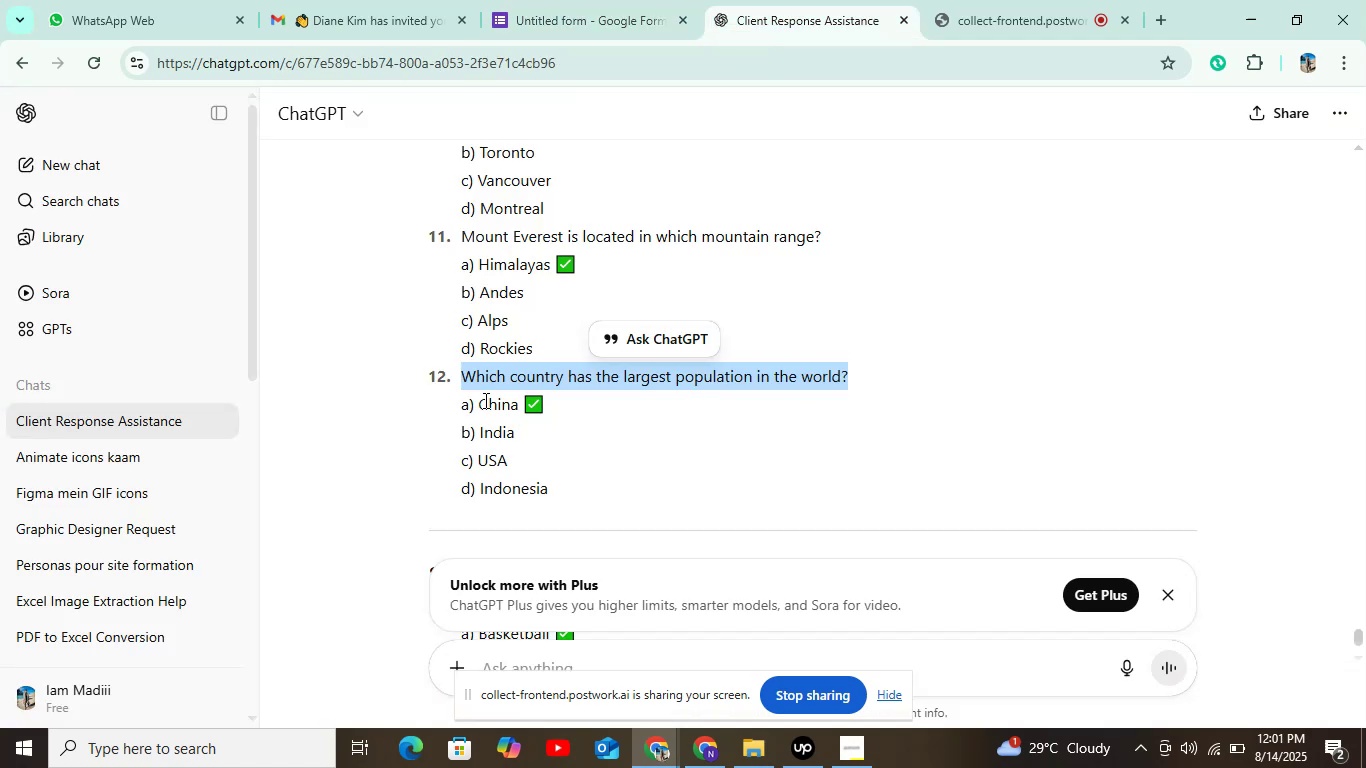 
left_click_drag(start_coordinate=[470, 404], to_coordinate=[532, 404])
 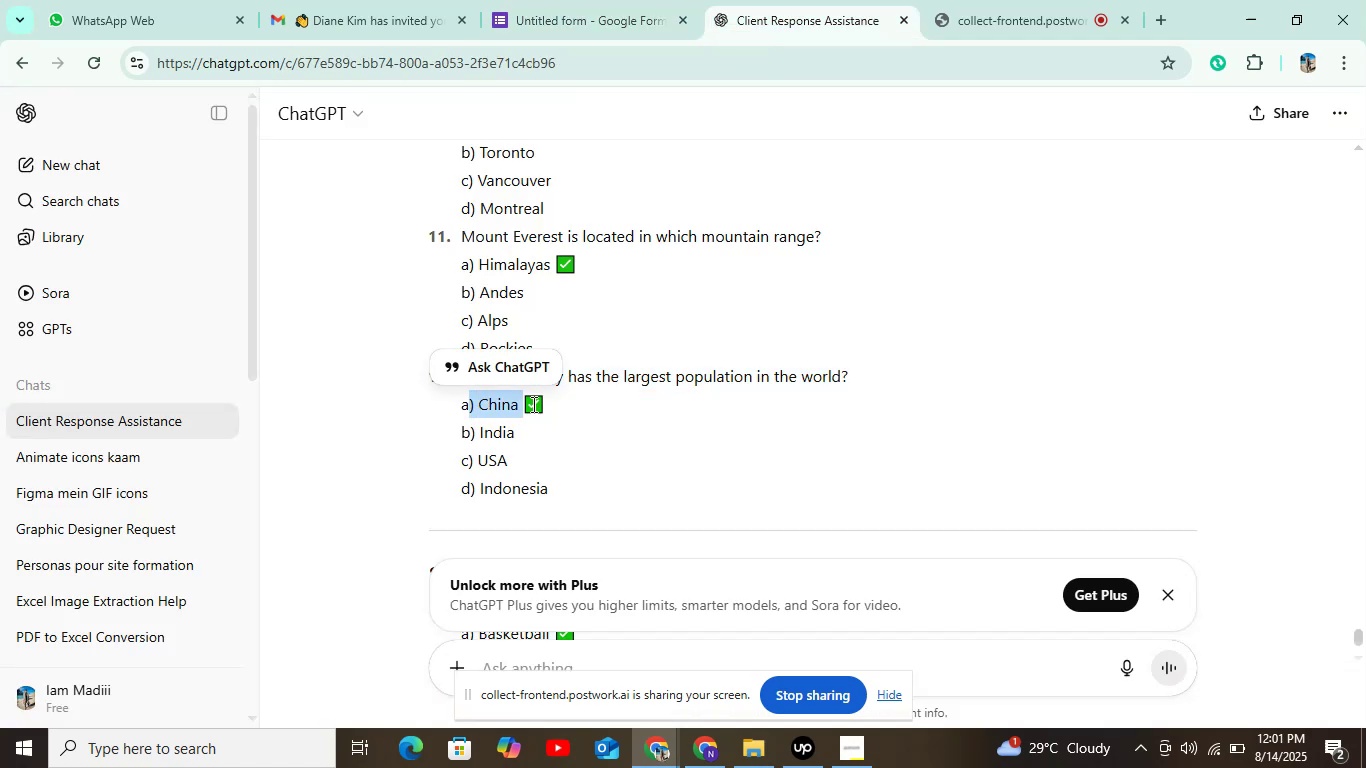 
key(Control+C)
 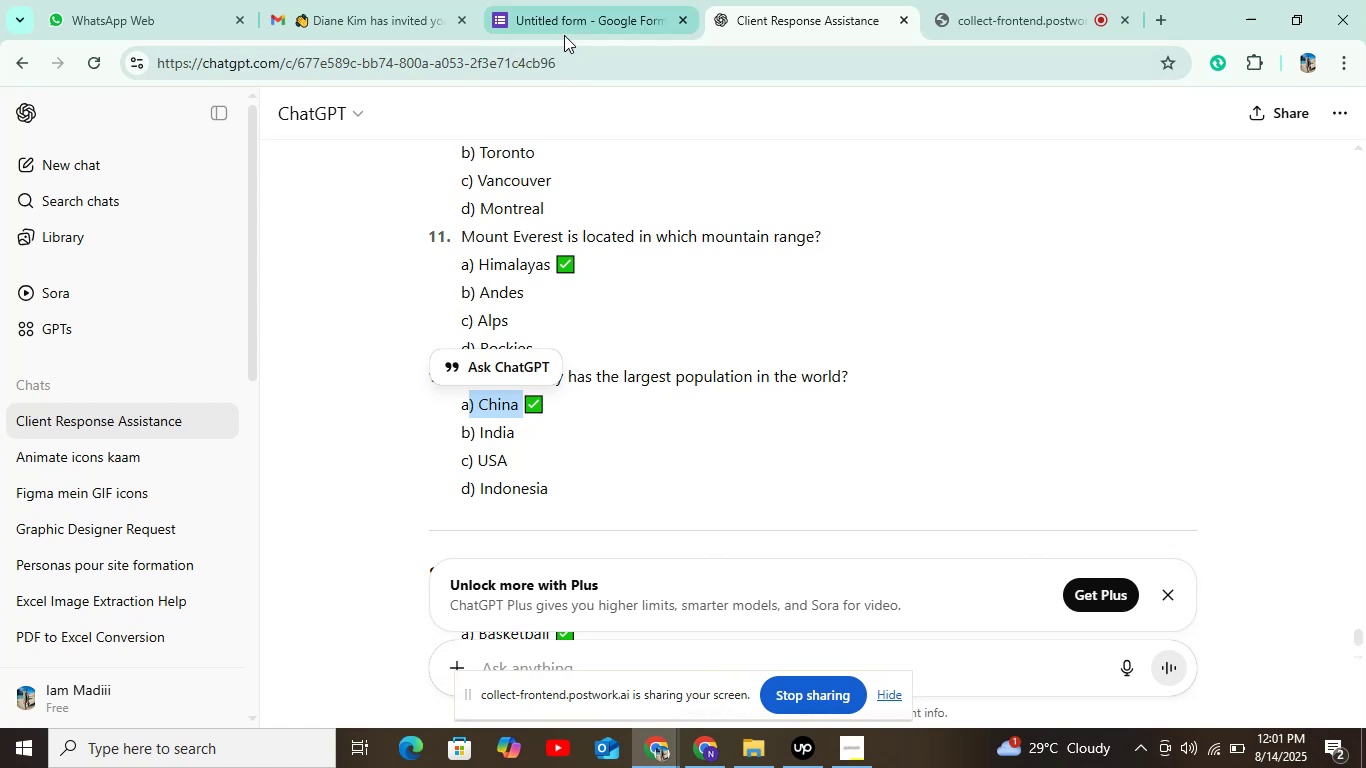 
left_click([569, 24])
 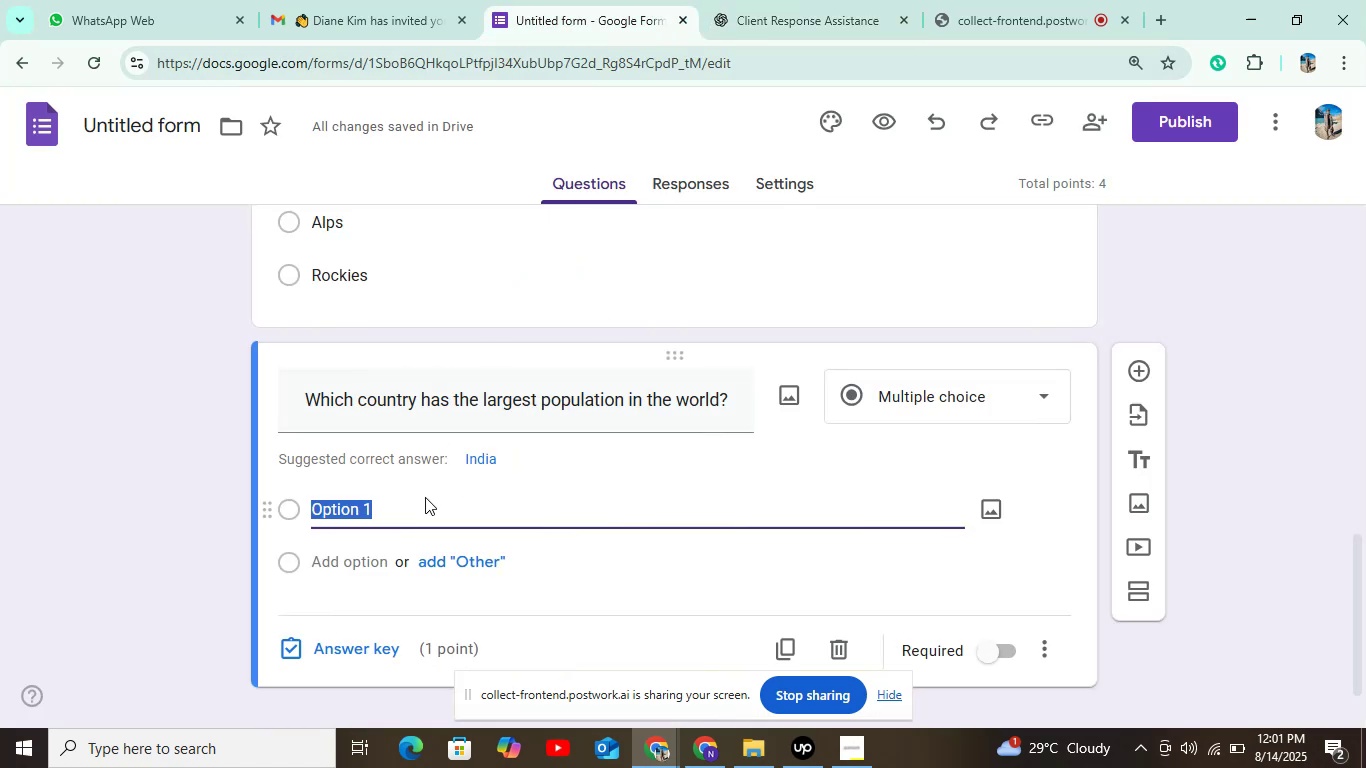 
key(Control+V)
 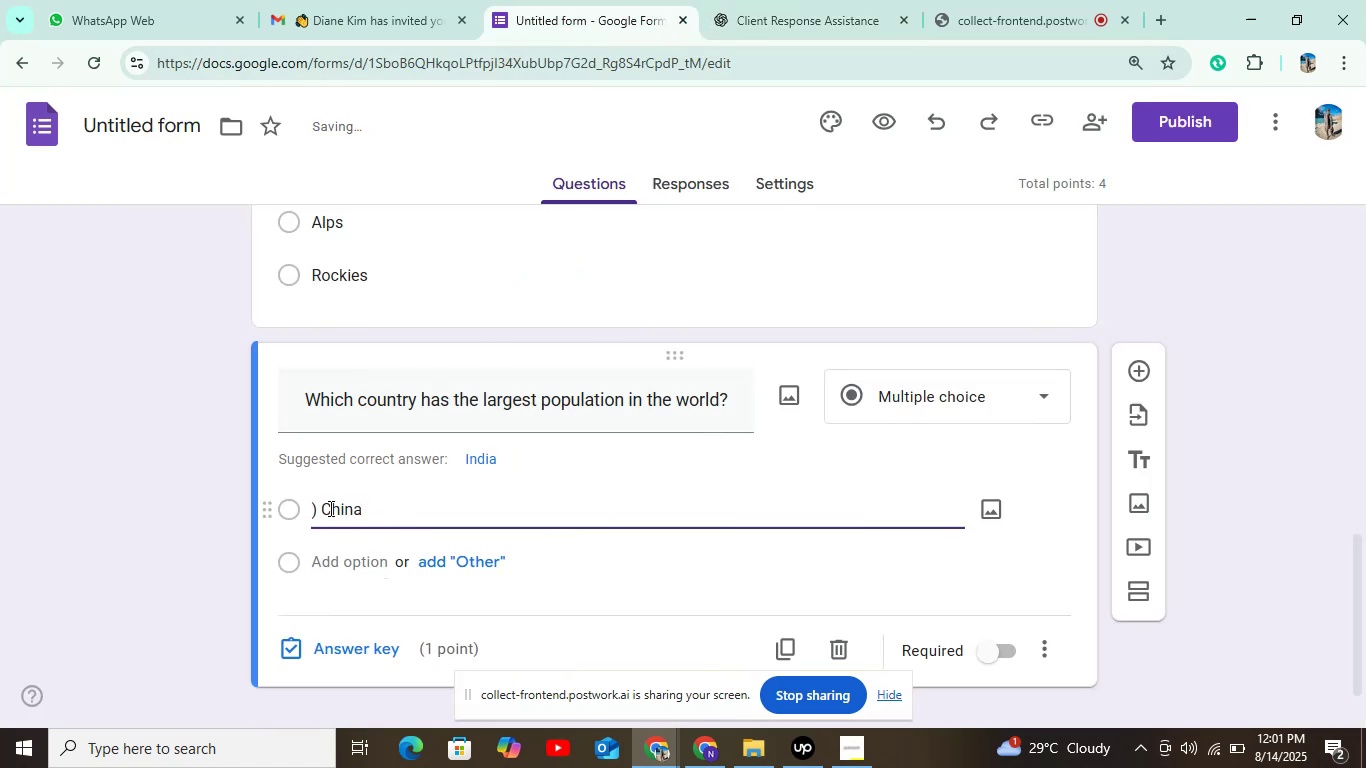 
left_click_drag(start_coordinate=[317, 509], to_coordinate=[302, 516])
 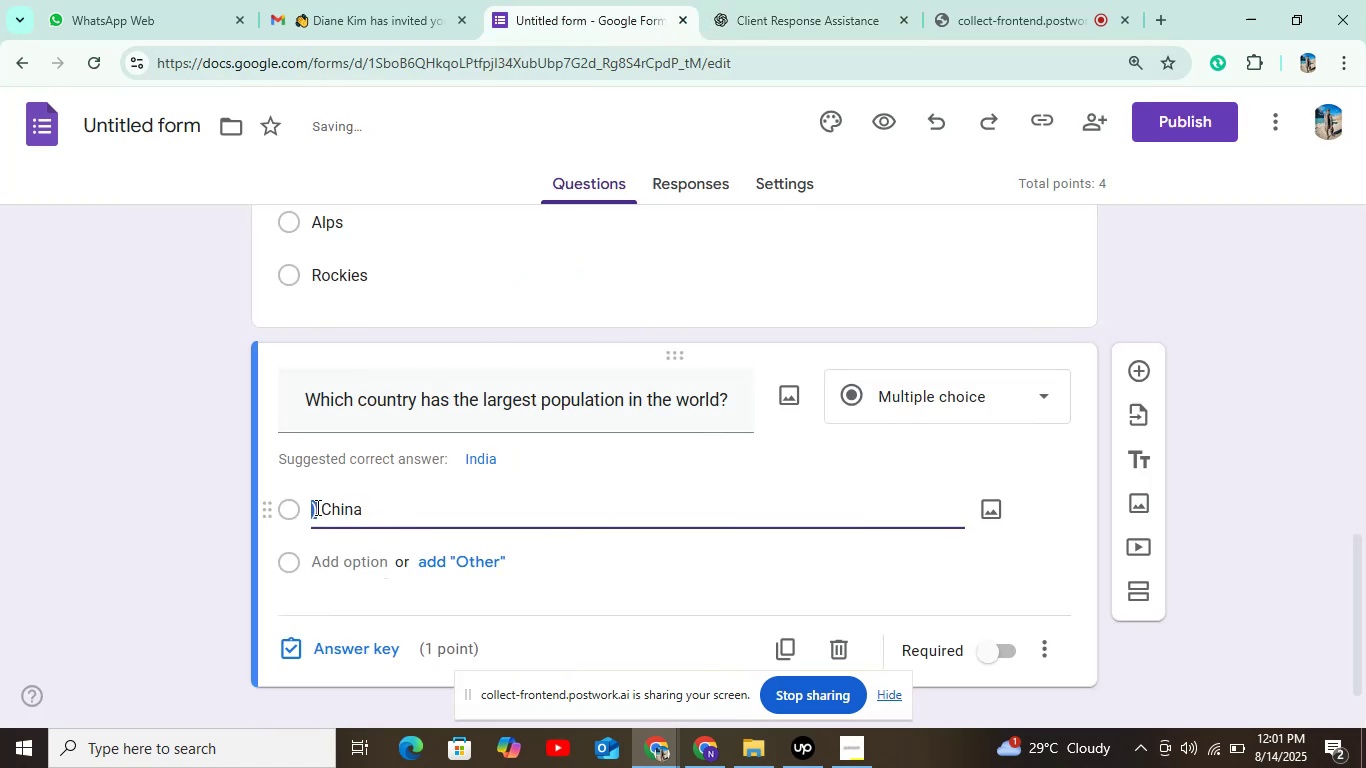 
left_click_drag(start_coordinate=[318, 507], to_coordinate=[309, 513])
 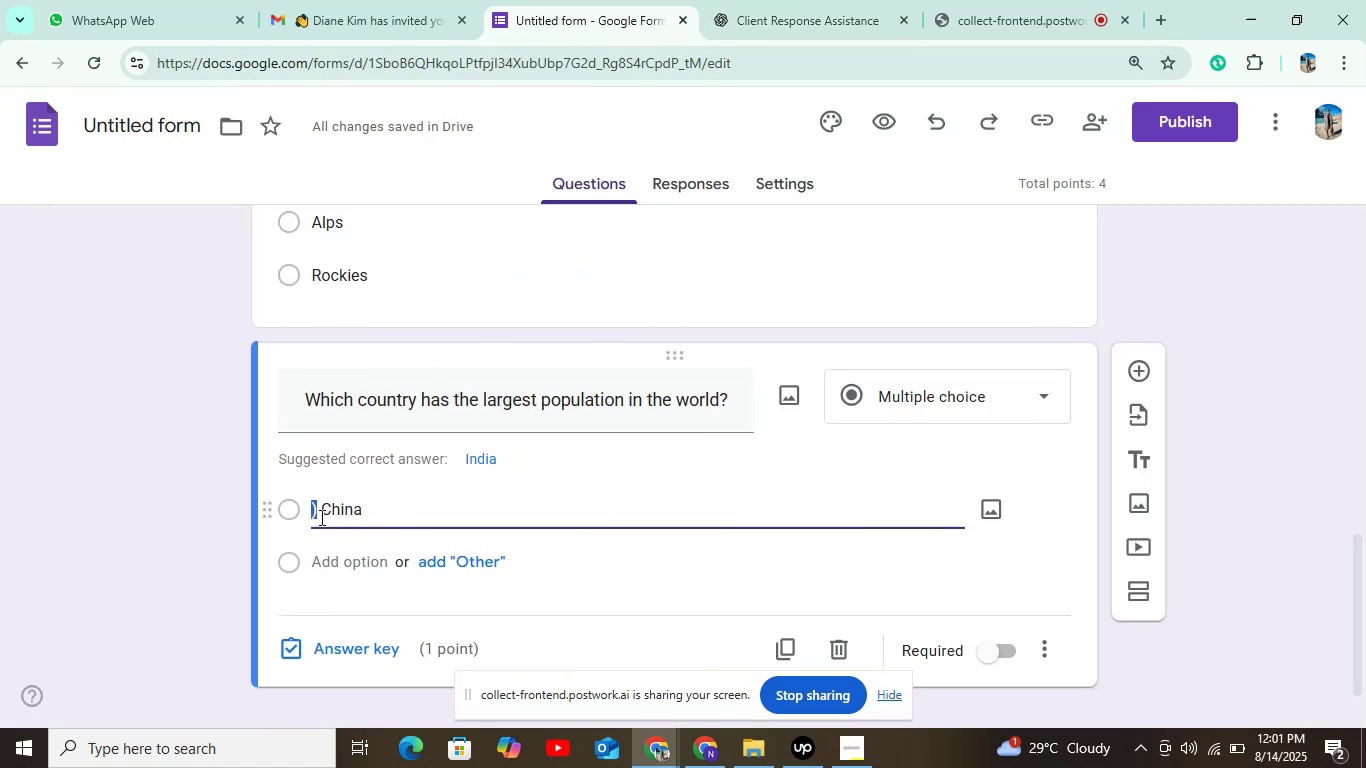 
key(Backspace)
 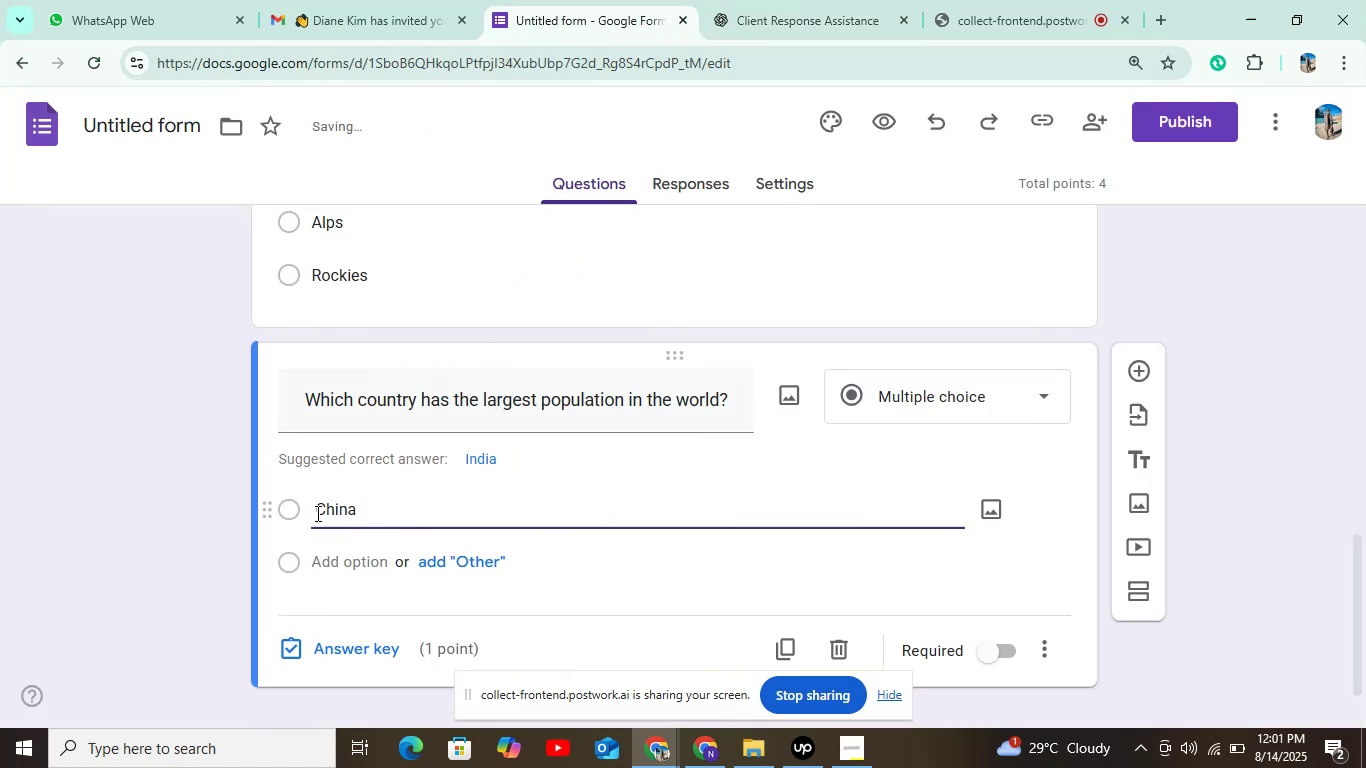 
left_click([316, 510])
 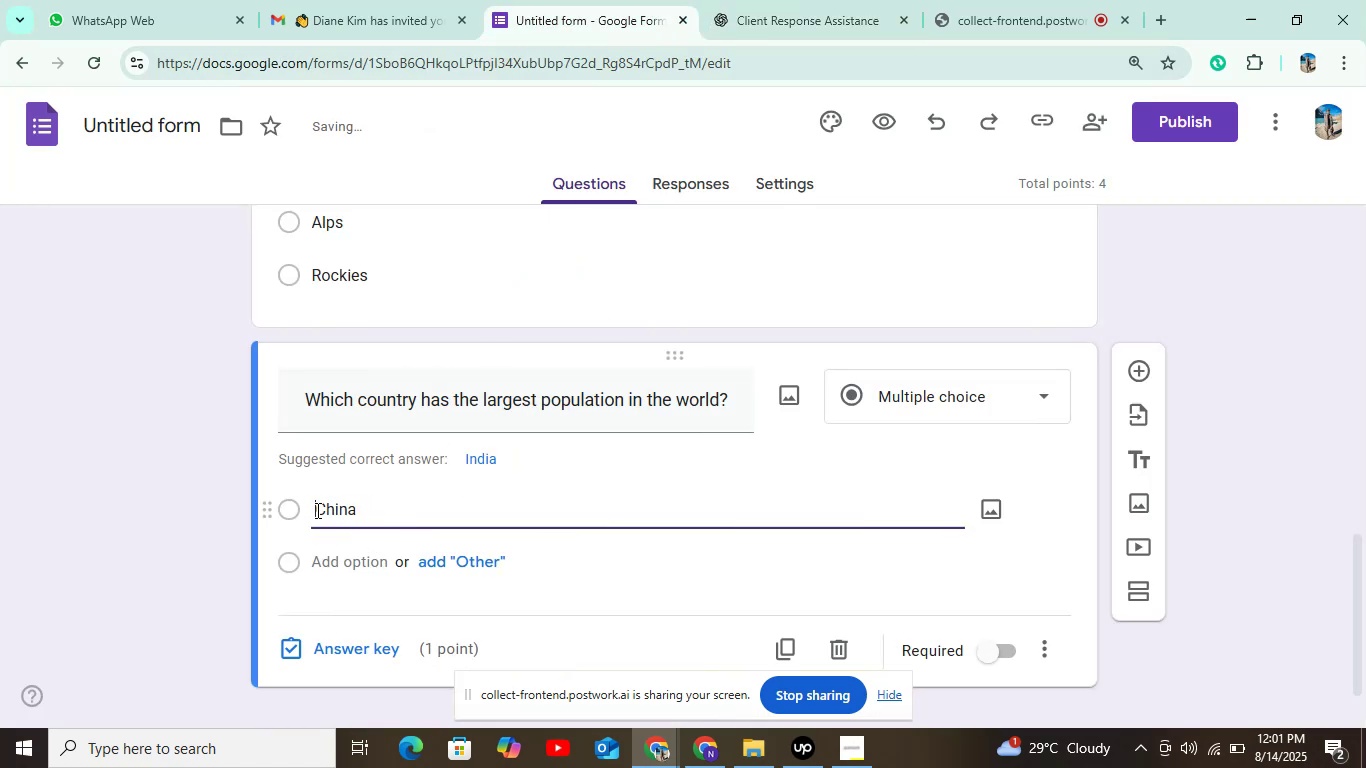 
key(Backspace)
 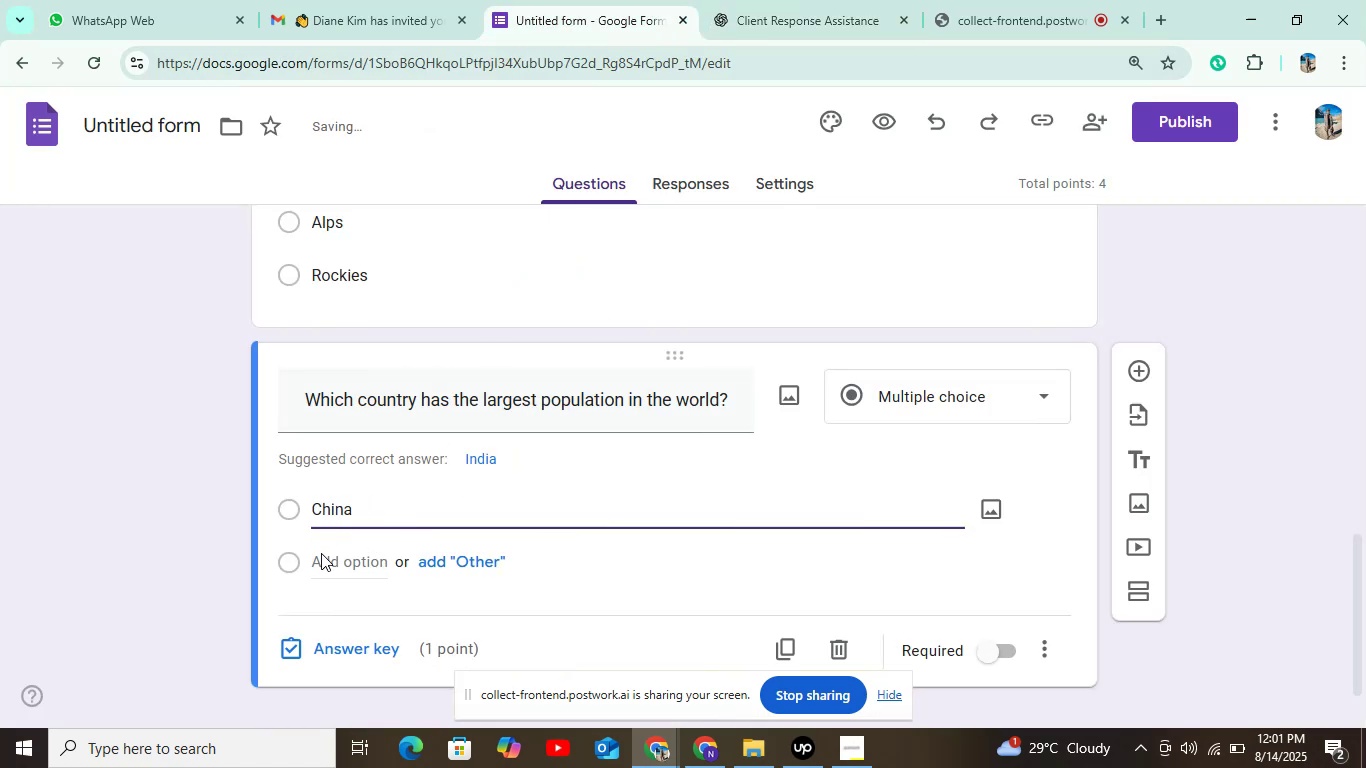 
left_click([331, 567])
 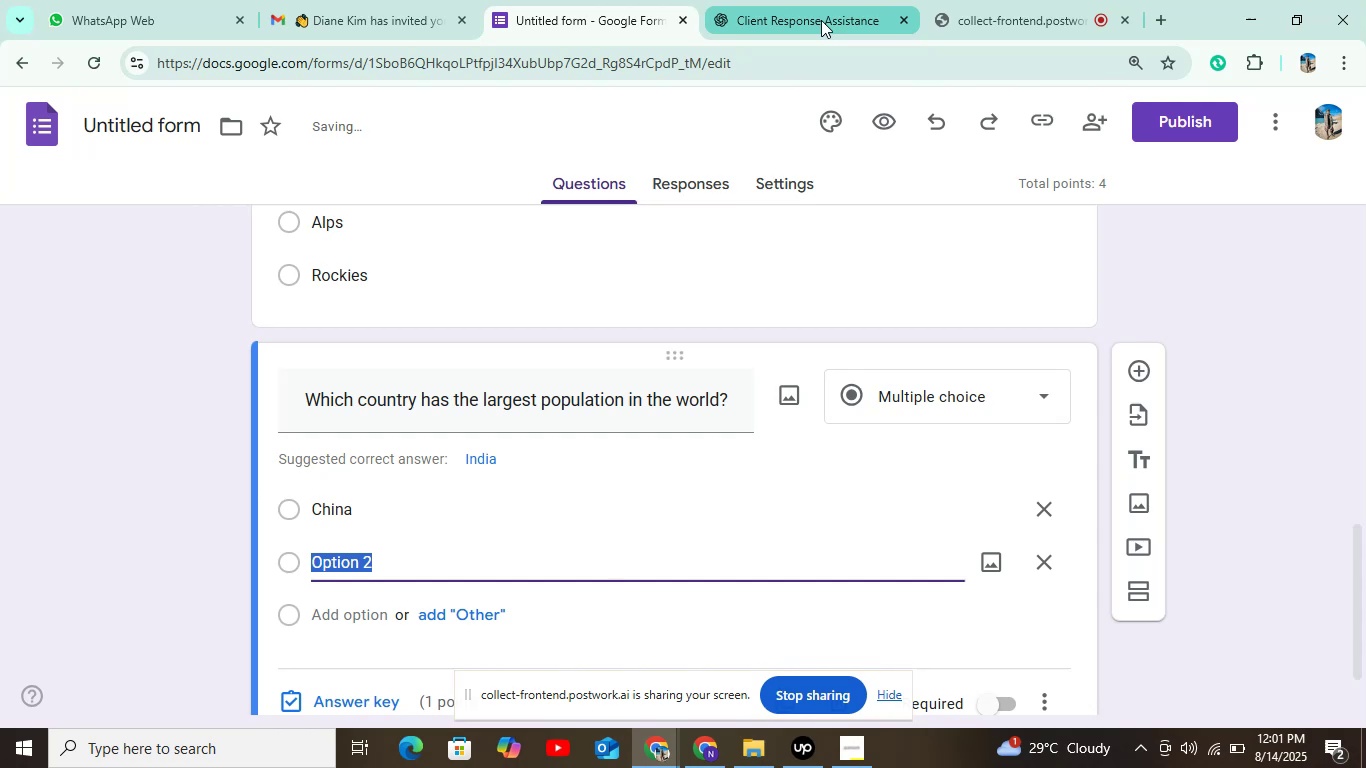 
scroll: coordinate [774, 215], scroll_direction: up, amount: 3.0
 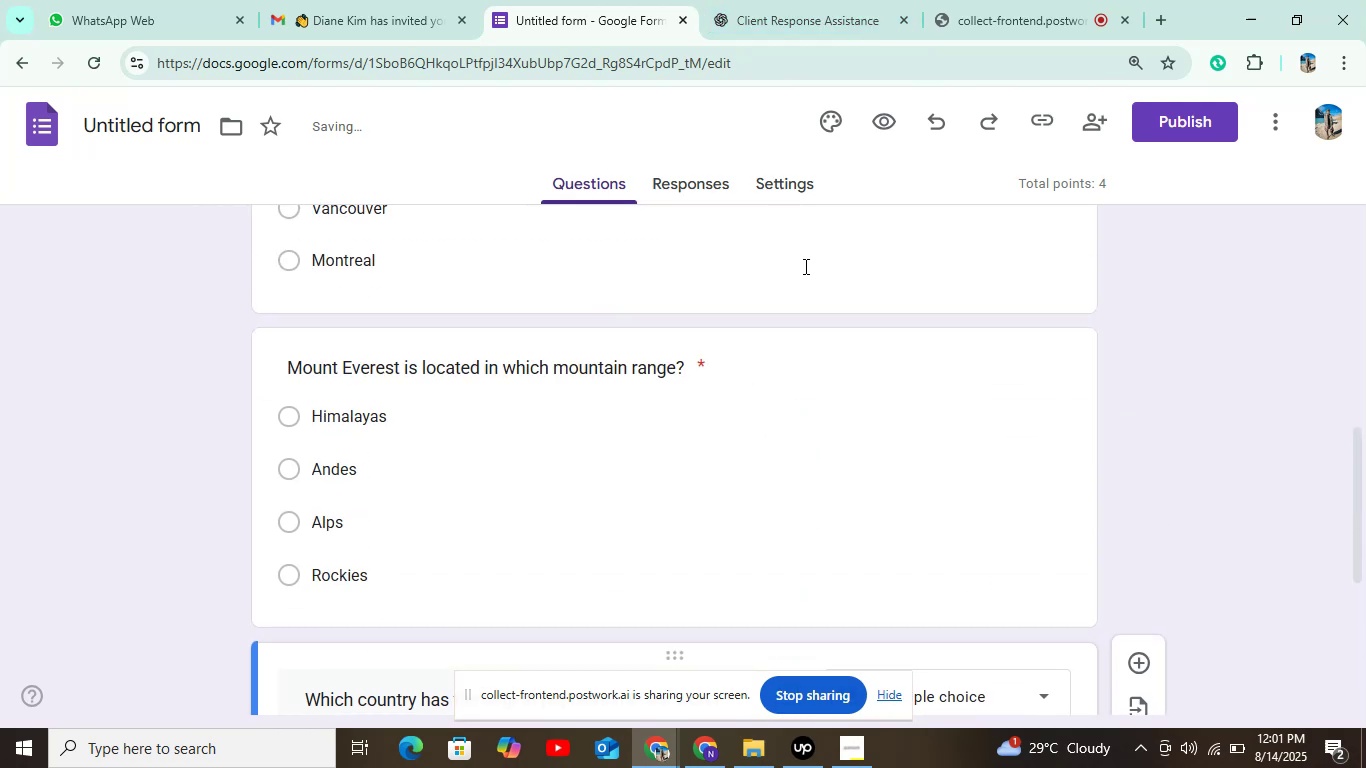 
scroll: coordinate [804, 267], scroll_direction: down, amount: 4.0
 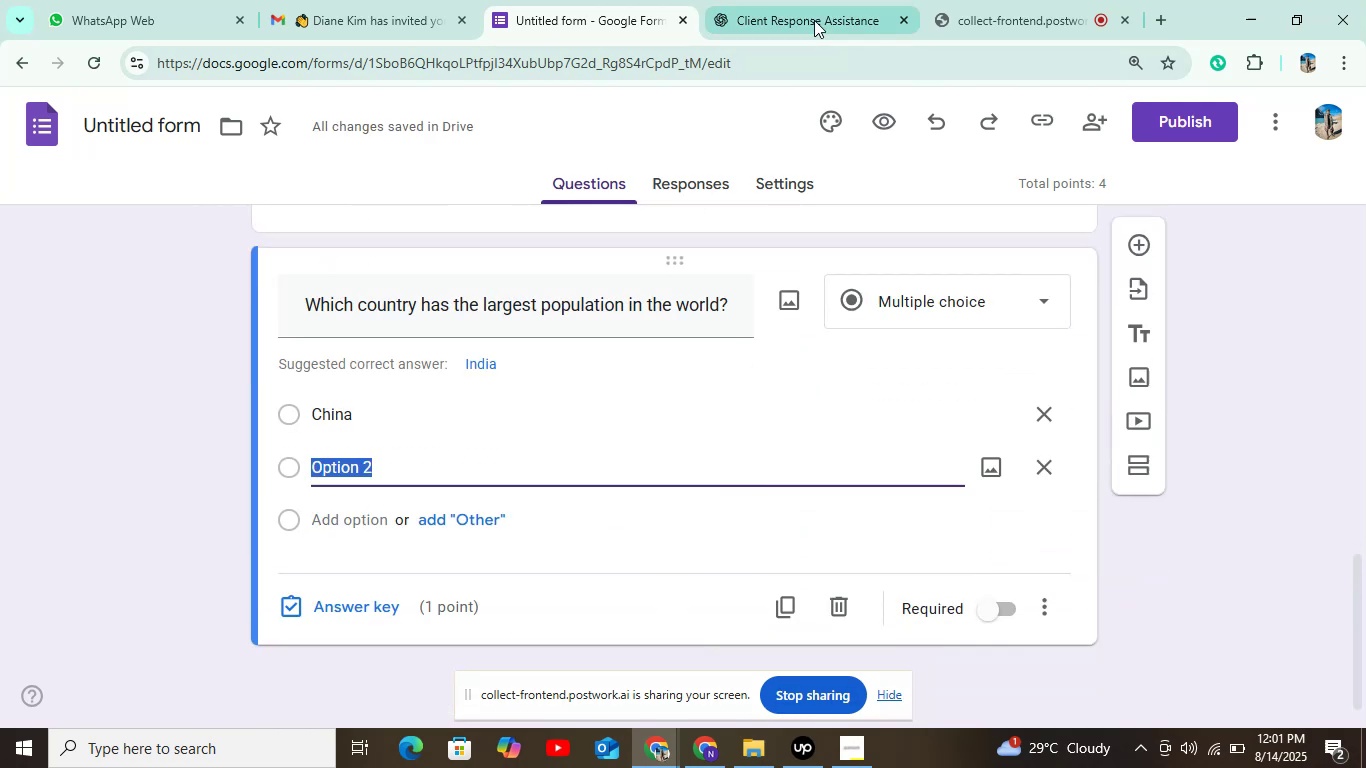 
left_click([811, 15])
 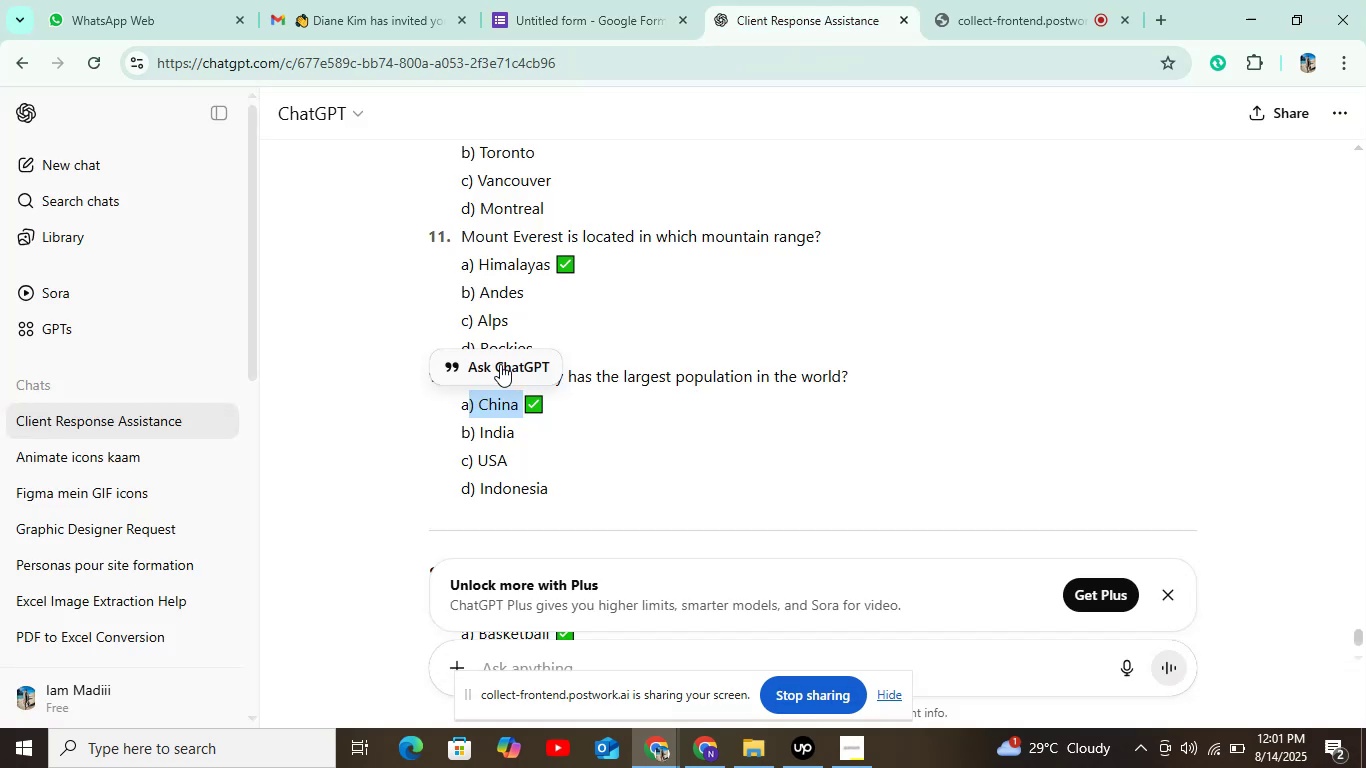 
left_click_drag(start_coordinate=[474, 428], to_coordinate=[519, 437])
 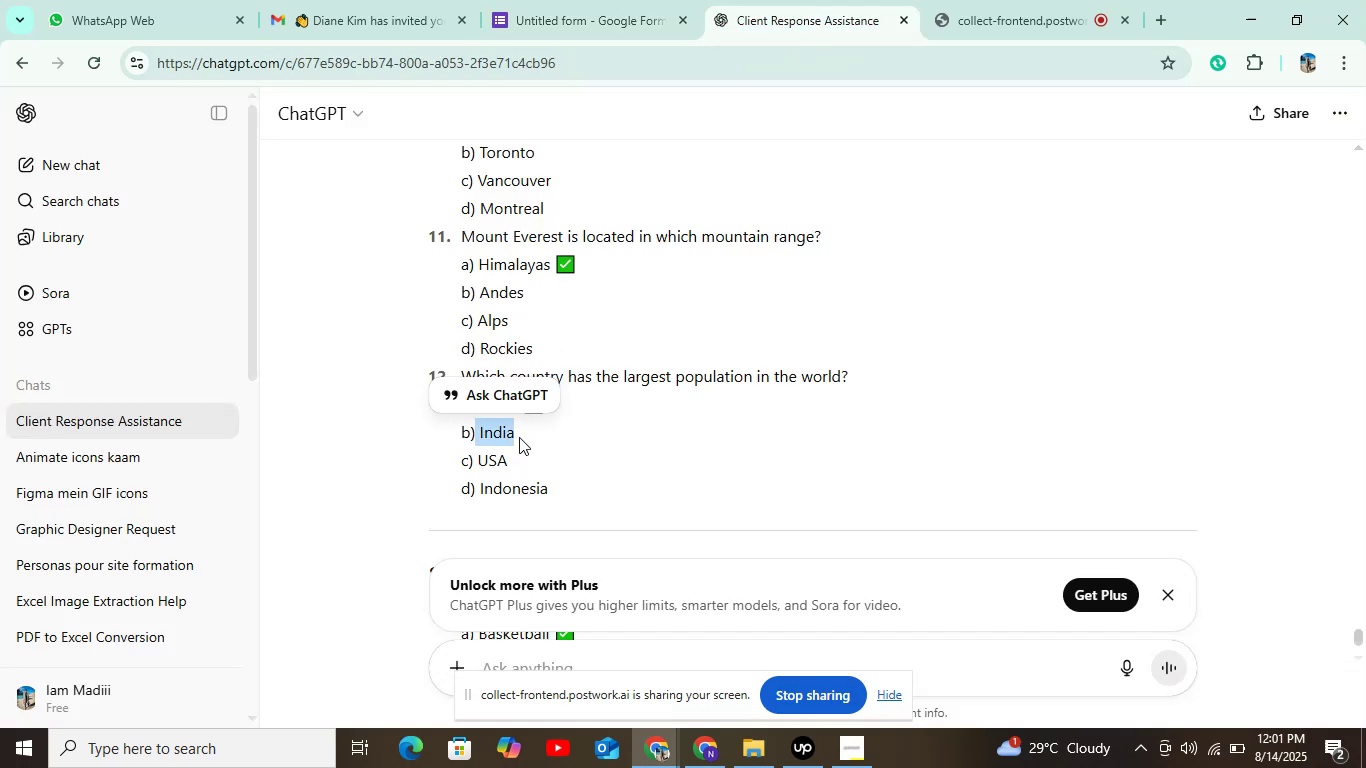 
key(Control+C)
 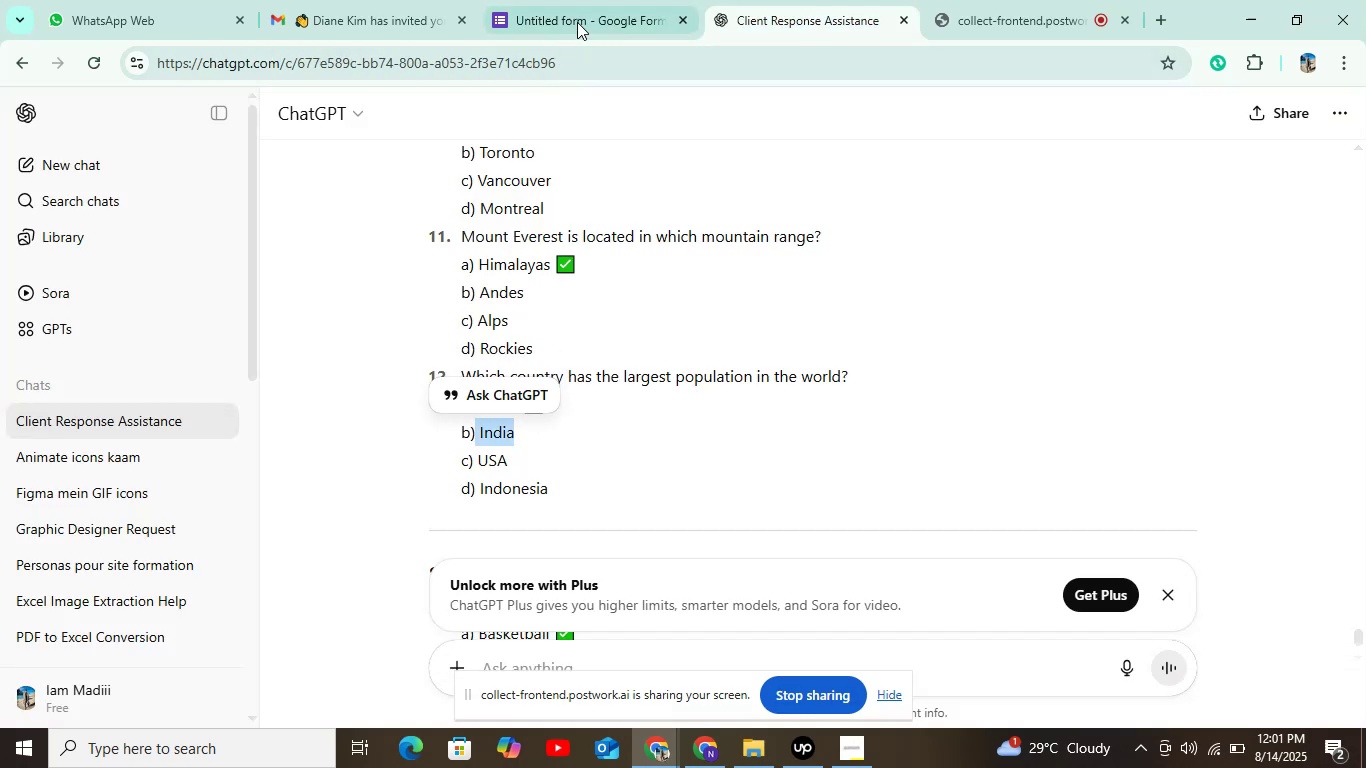 
left_click([578, 18])
 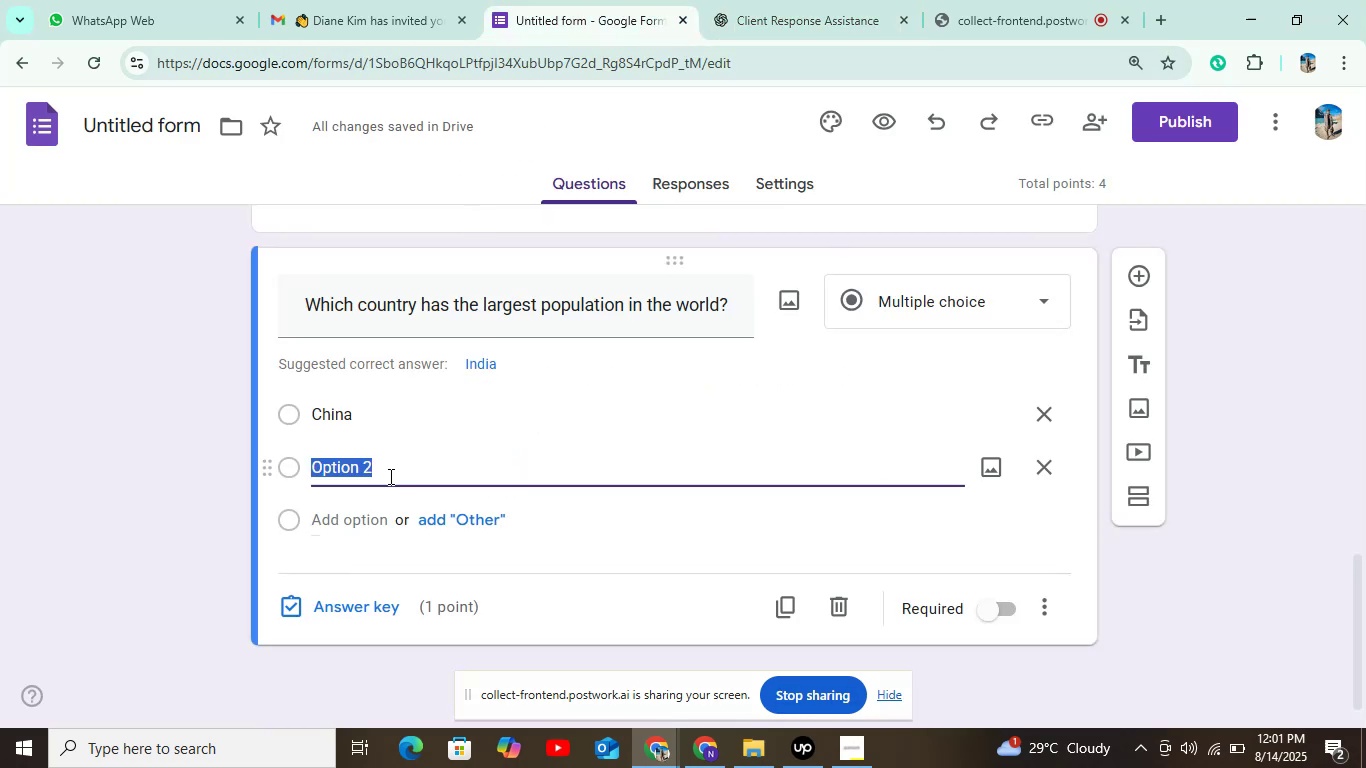 
key(Control+V)
 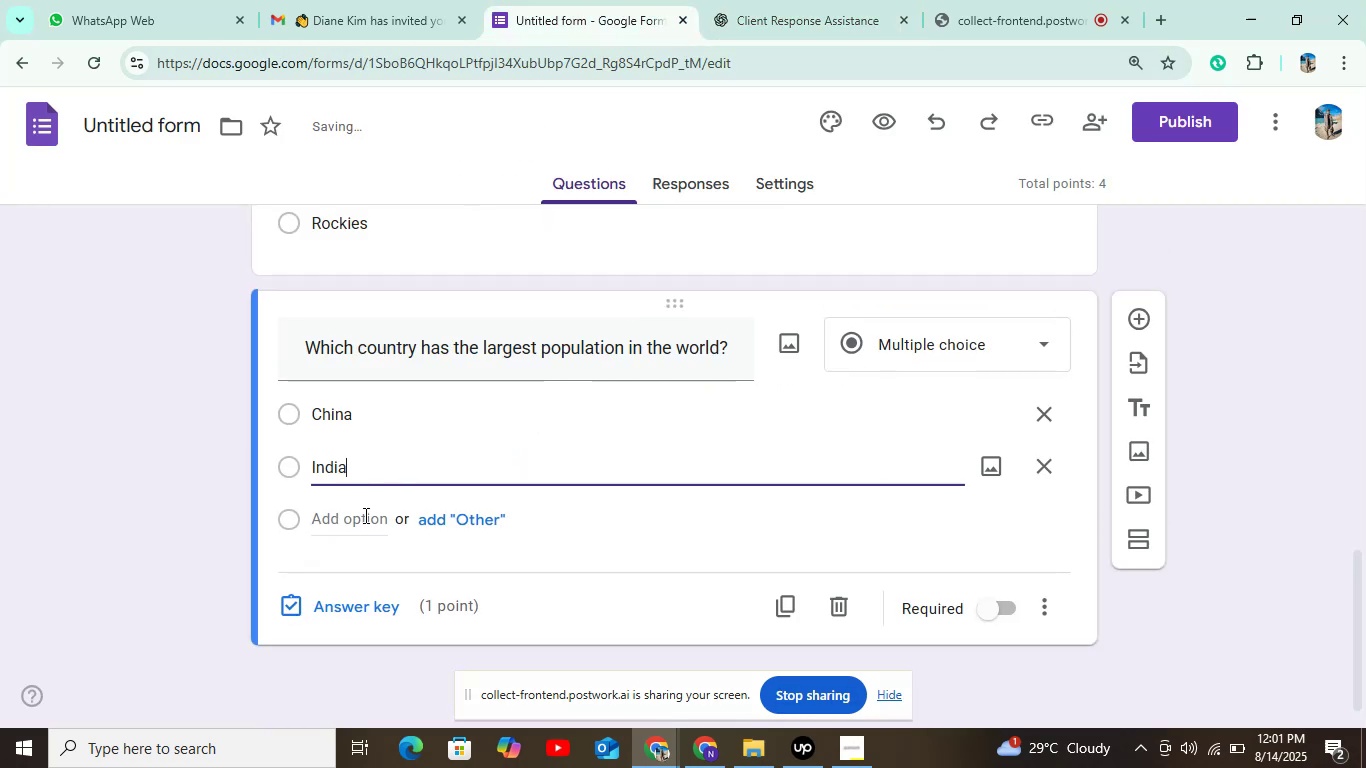 
left_click([362, 519])
 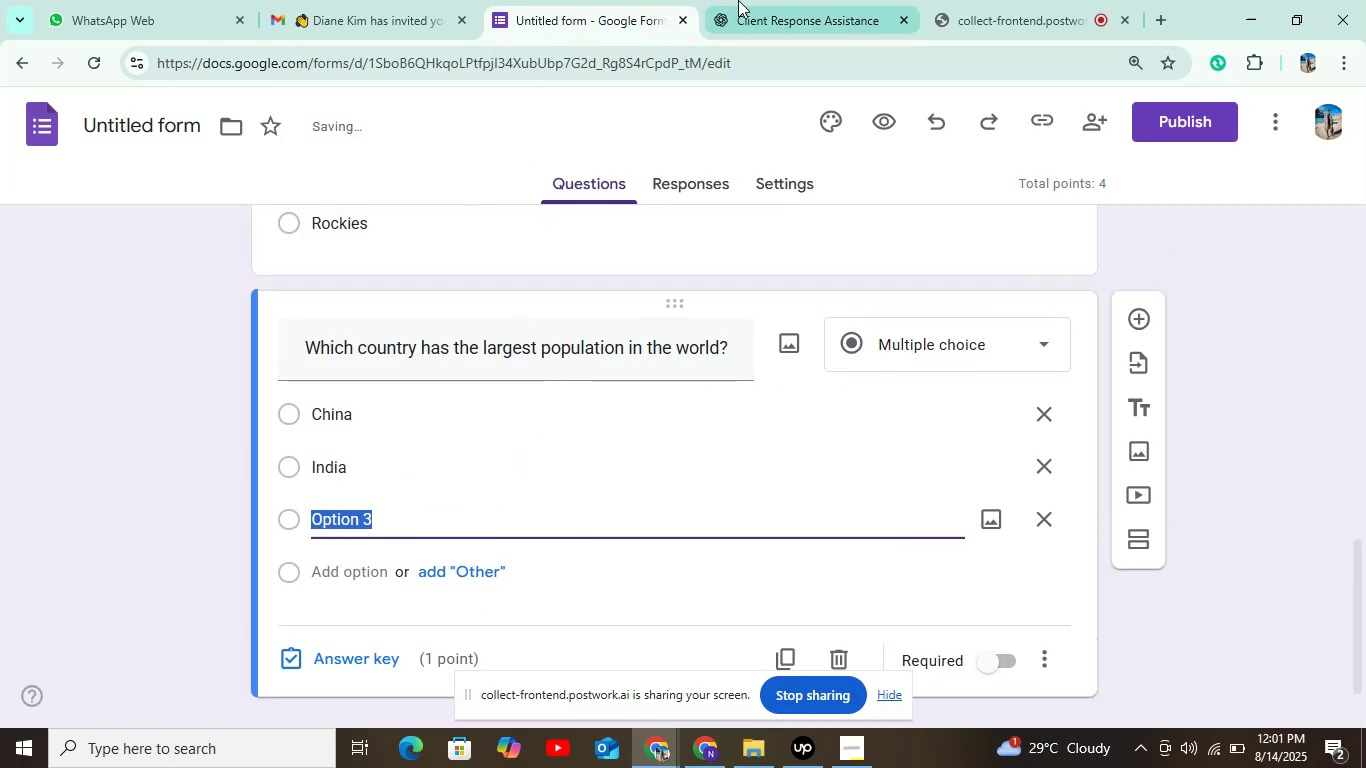 
left_click([747, 3])
 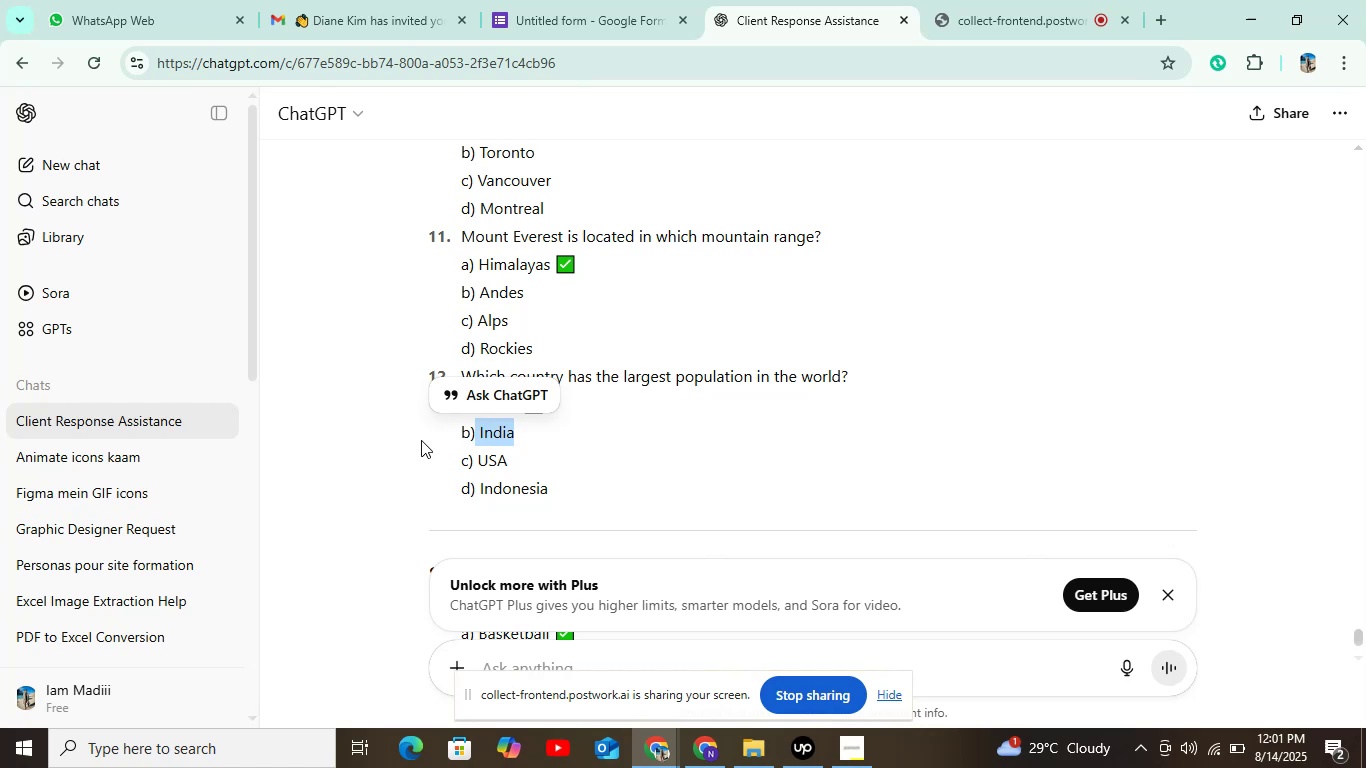 
left_click_drag(start_coordinate=[472, 457], to_coordinate=[510, 463])
 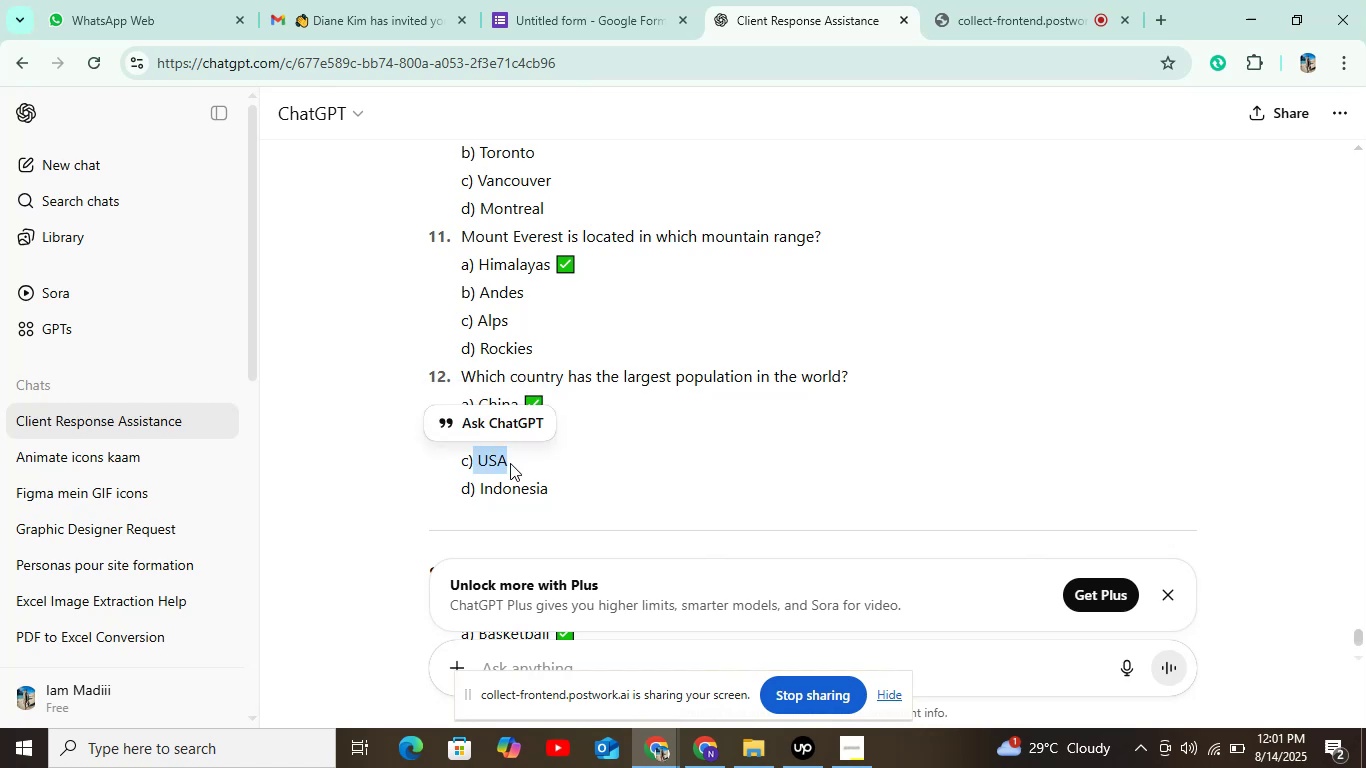 
key(Control+C)
 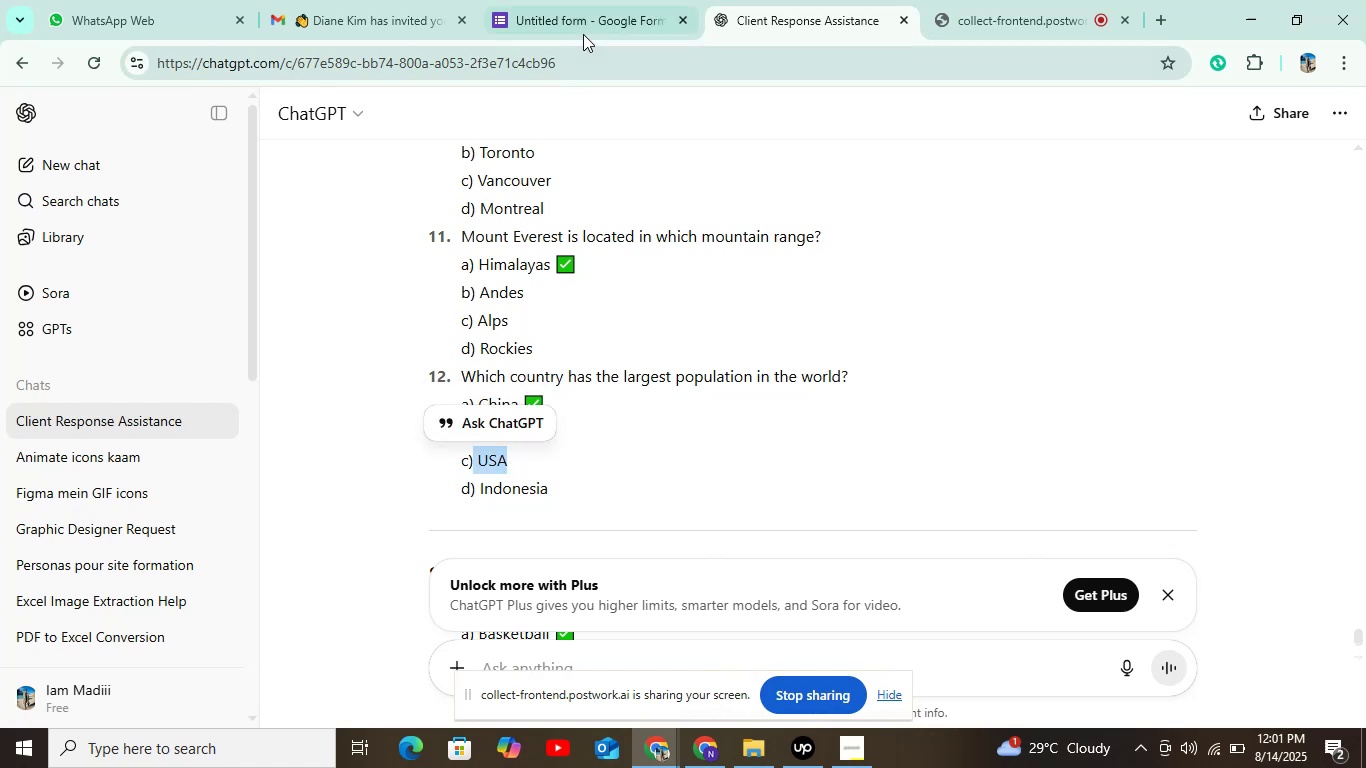 
left_click([593, 15])
 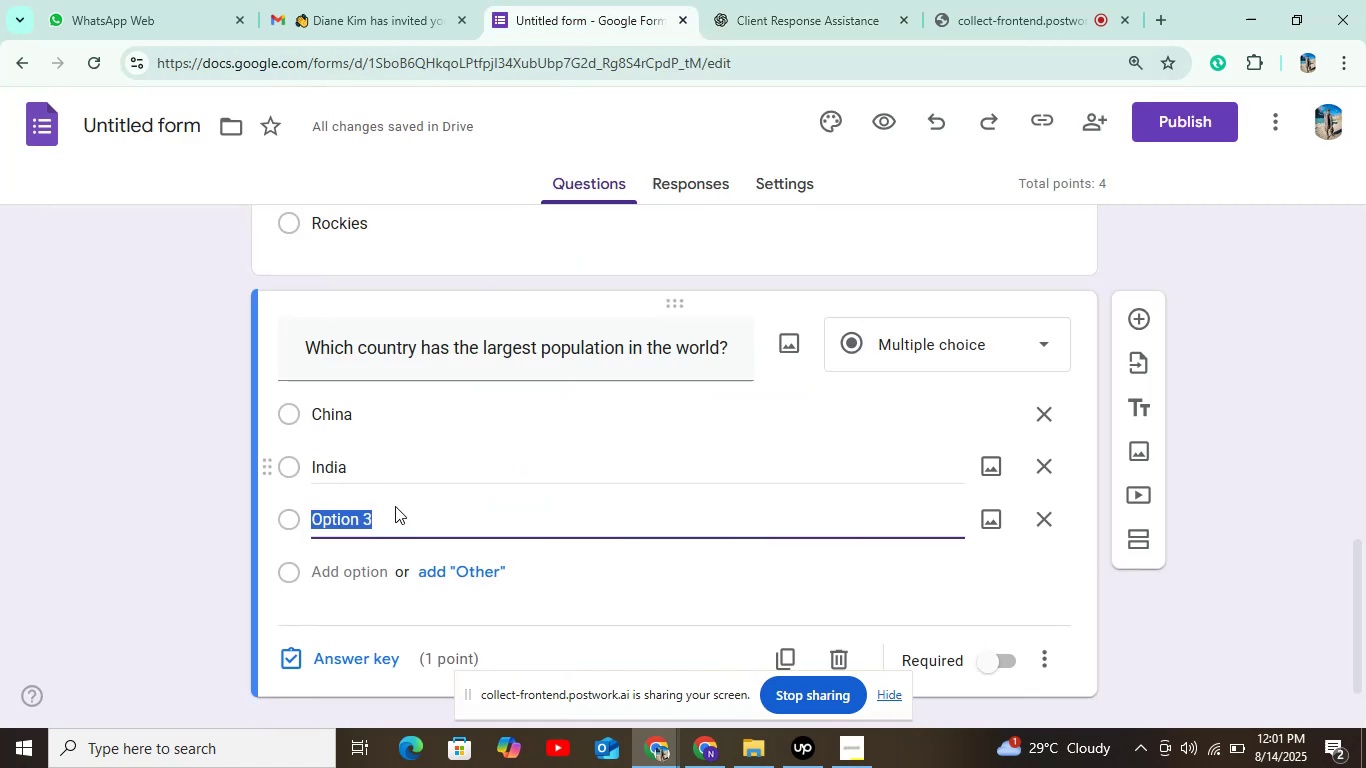 
key(Control+V)
 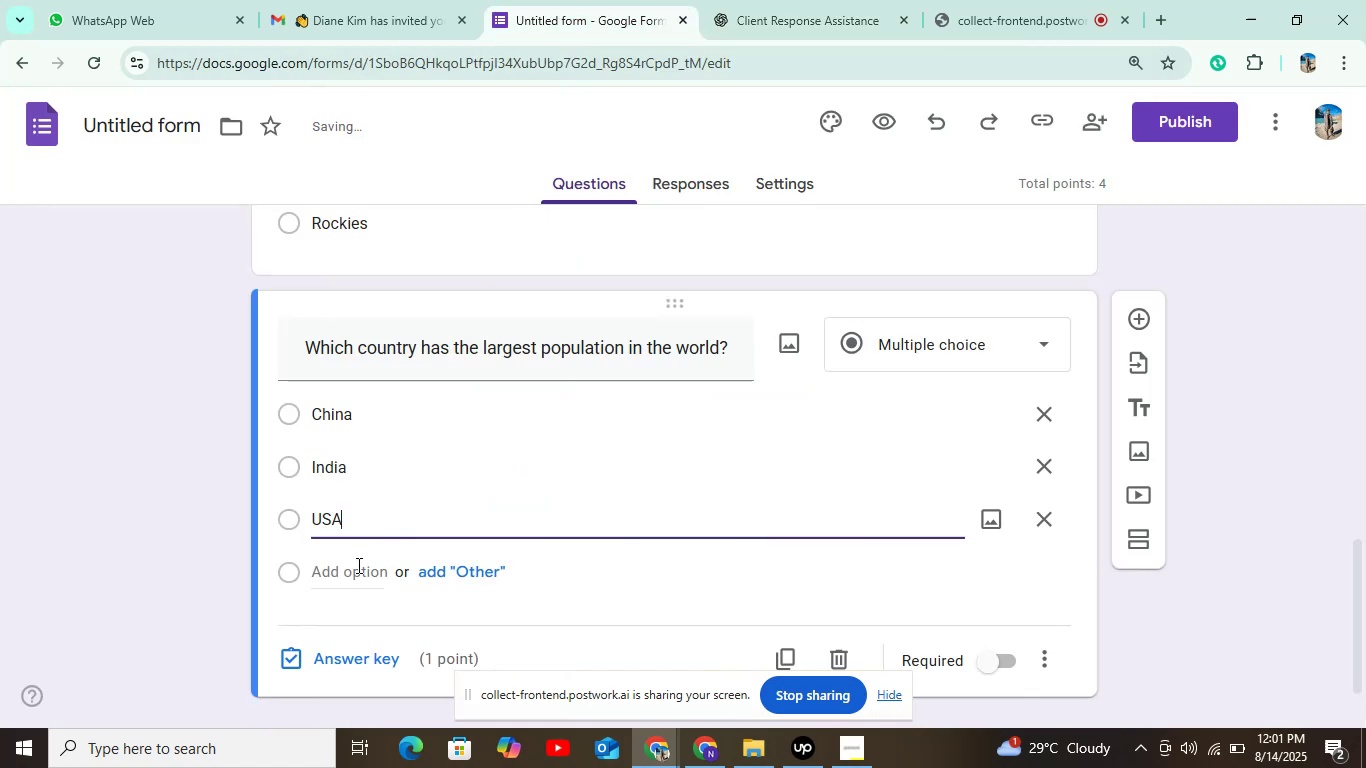 
left_click([357, 566])
 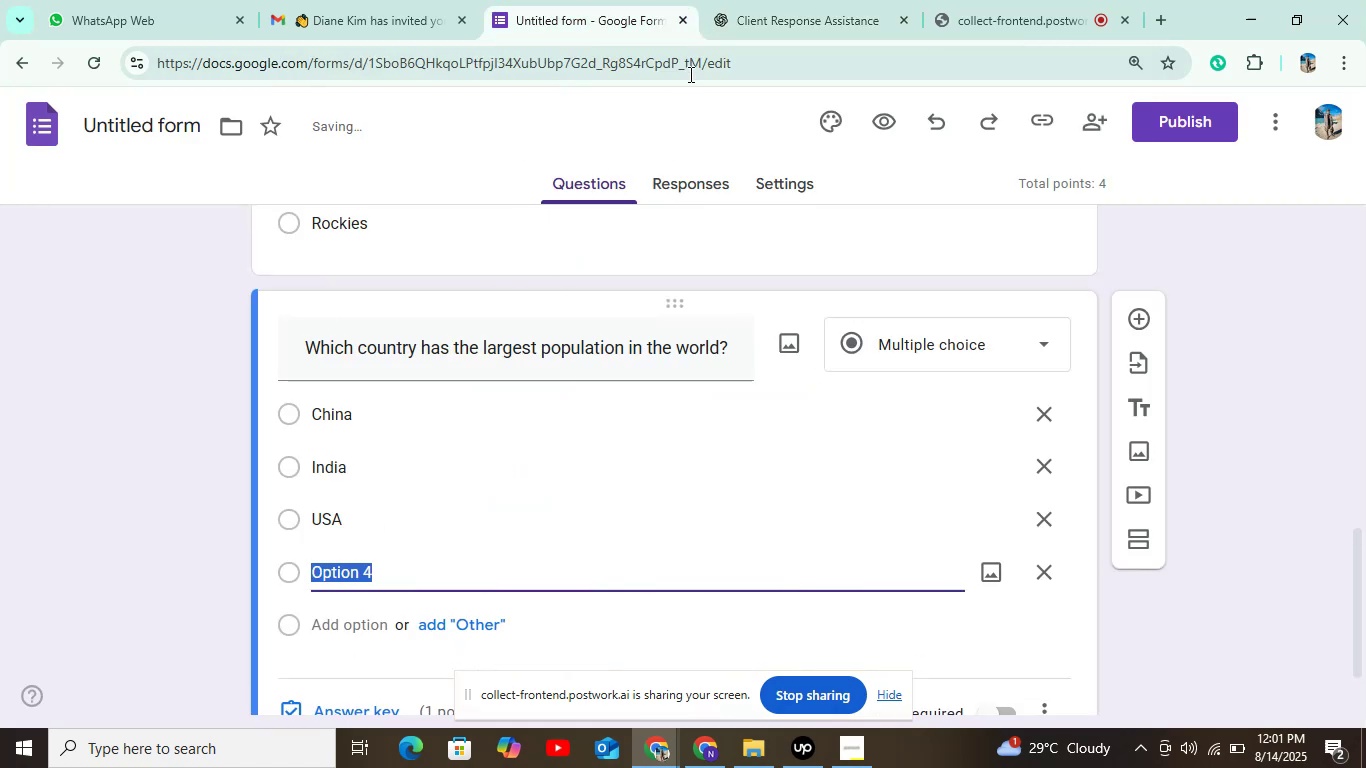 
left_click([749, 19])
 